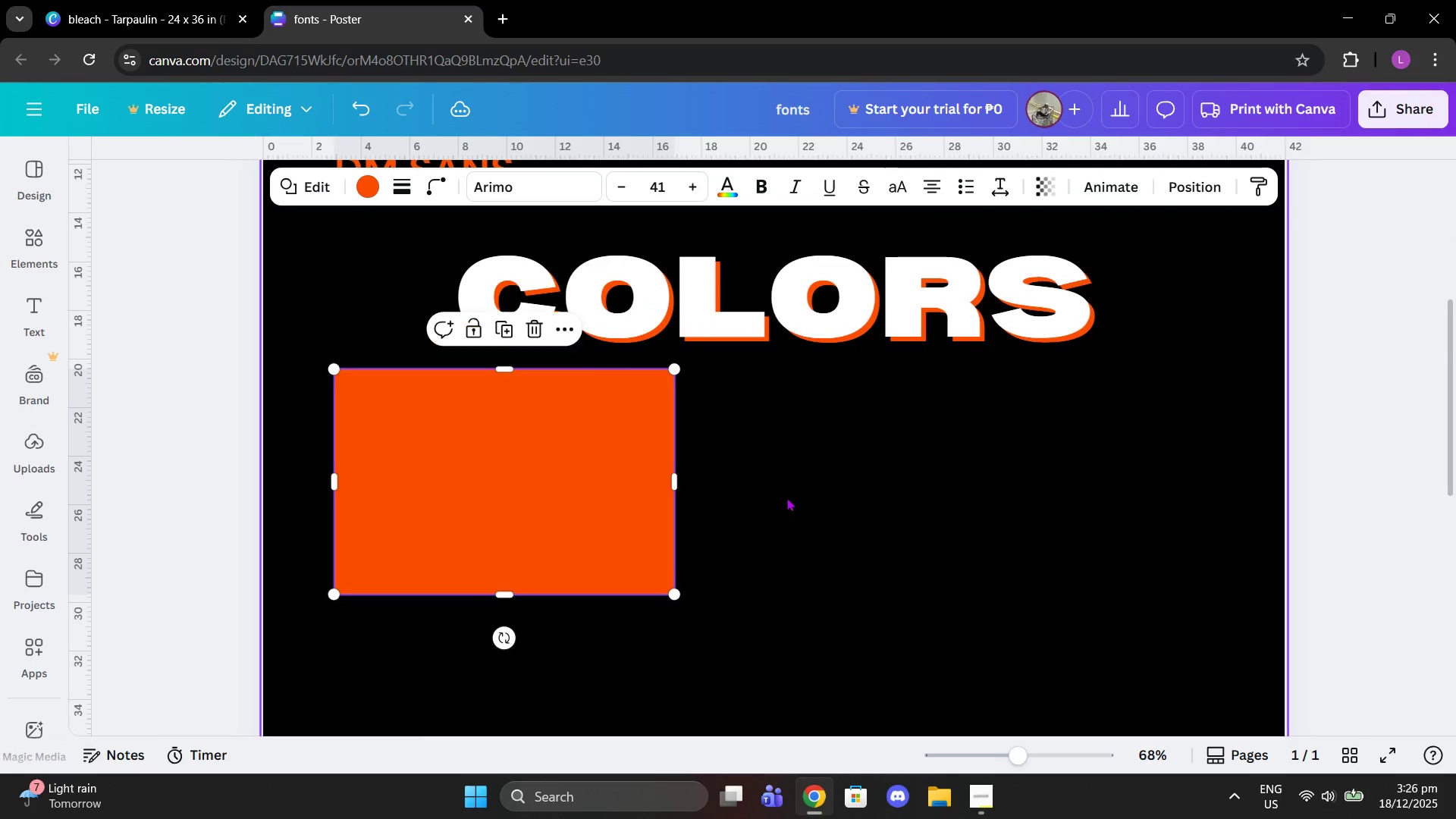 
left_click([788, 497])
 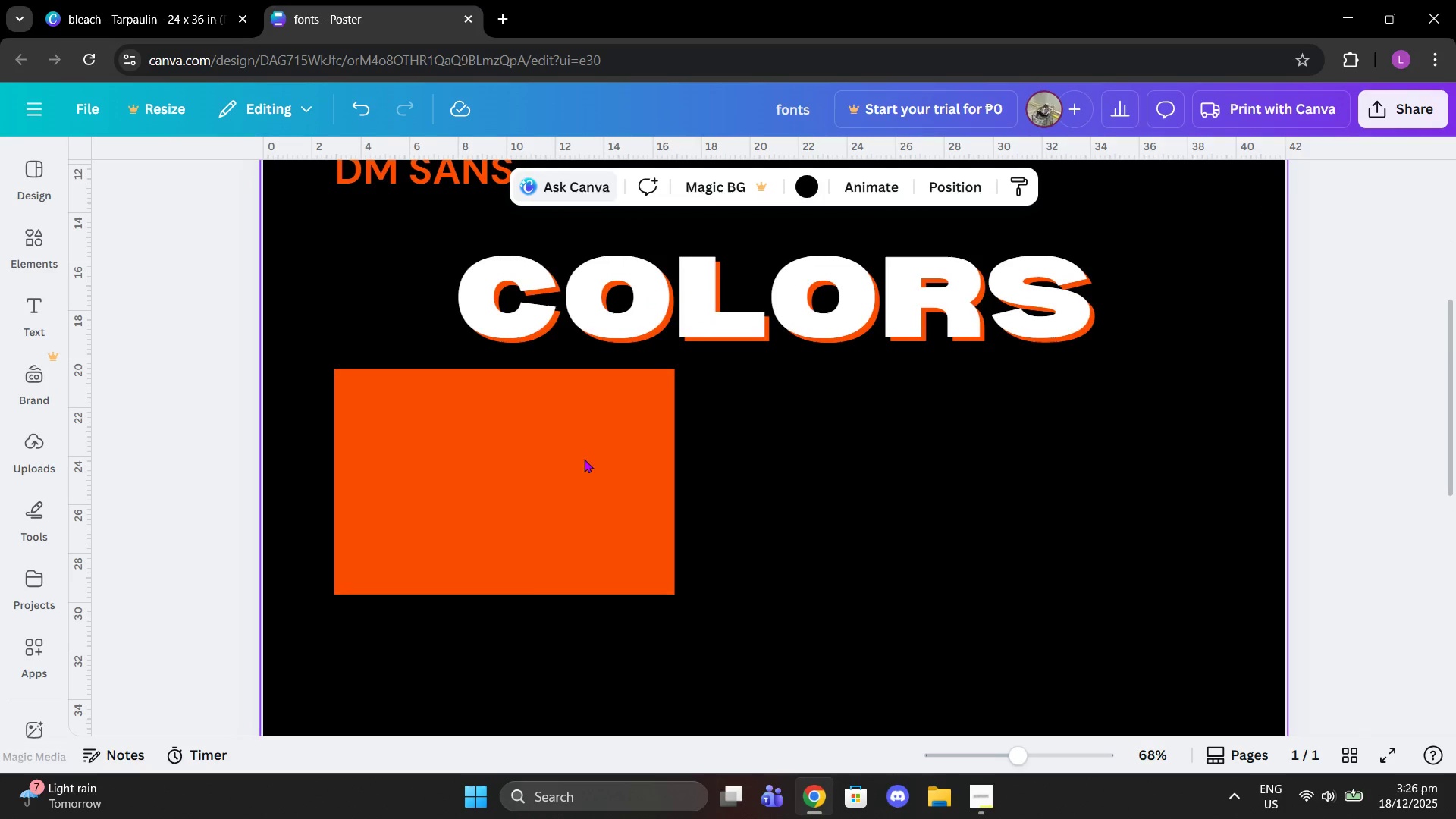 
left_click([566, 490])
 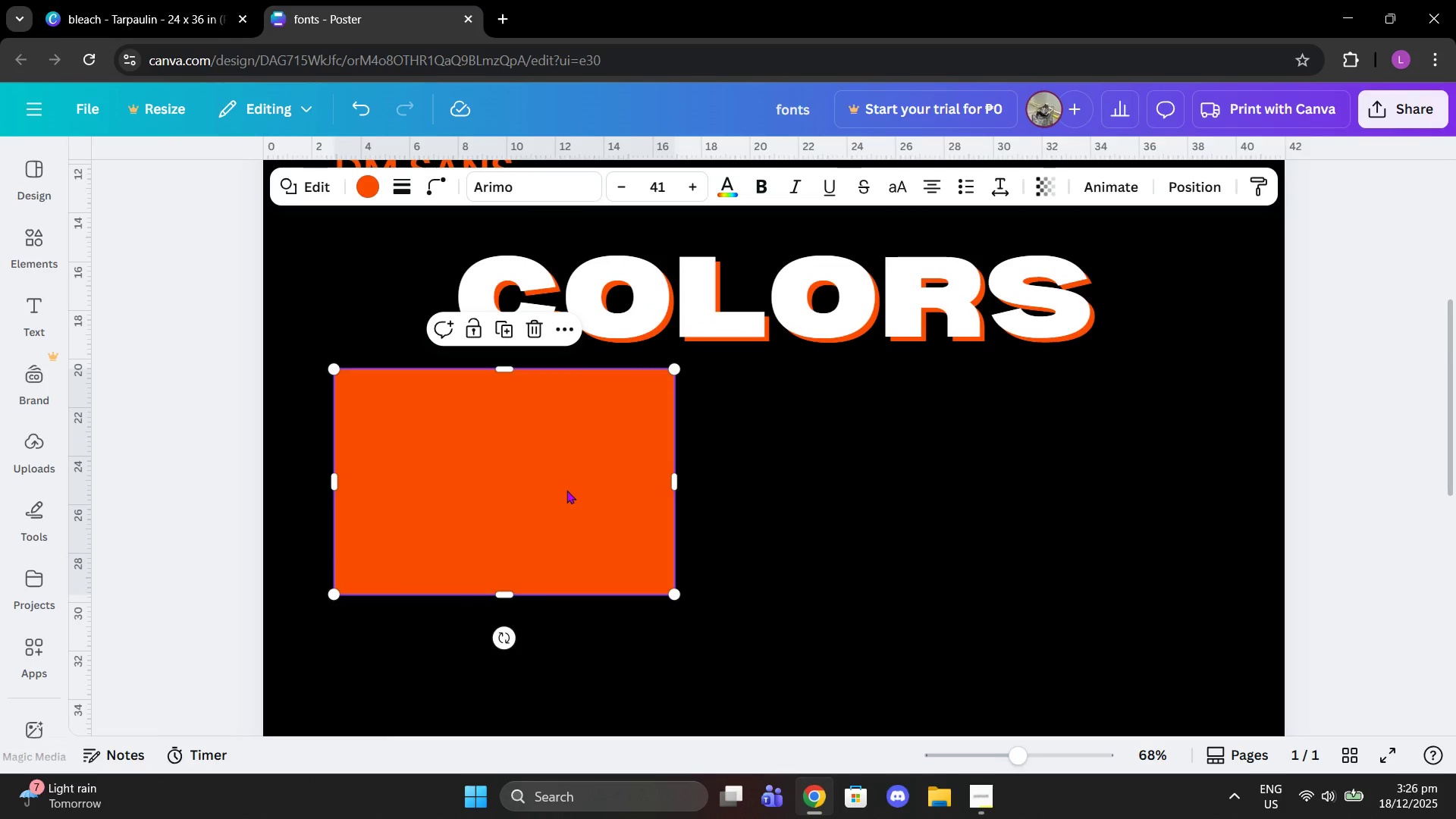 
key(Control+C)
 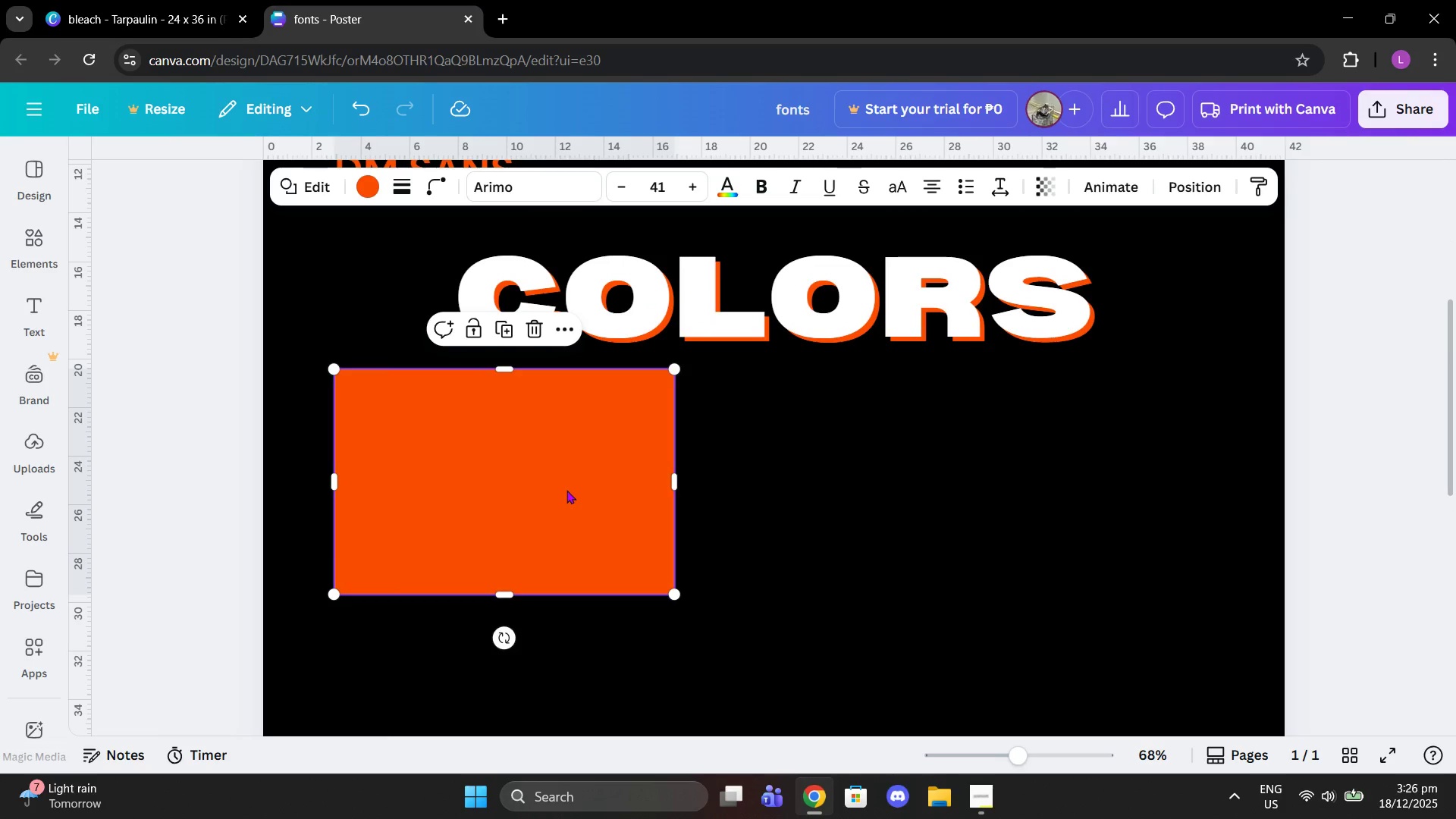 
key(Control+ControlLeft)
 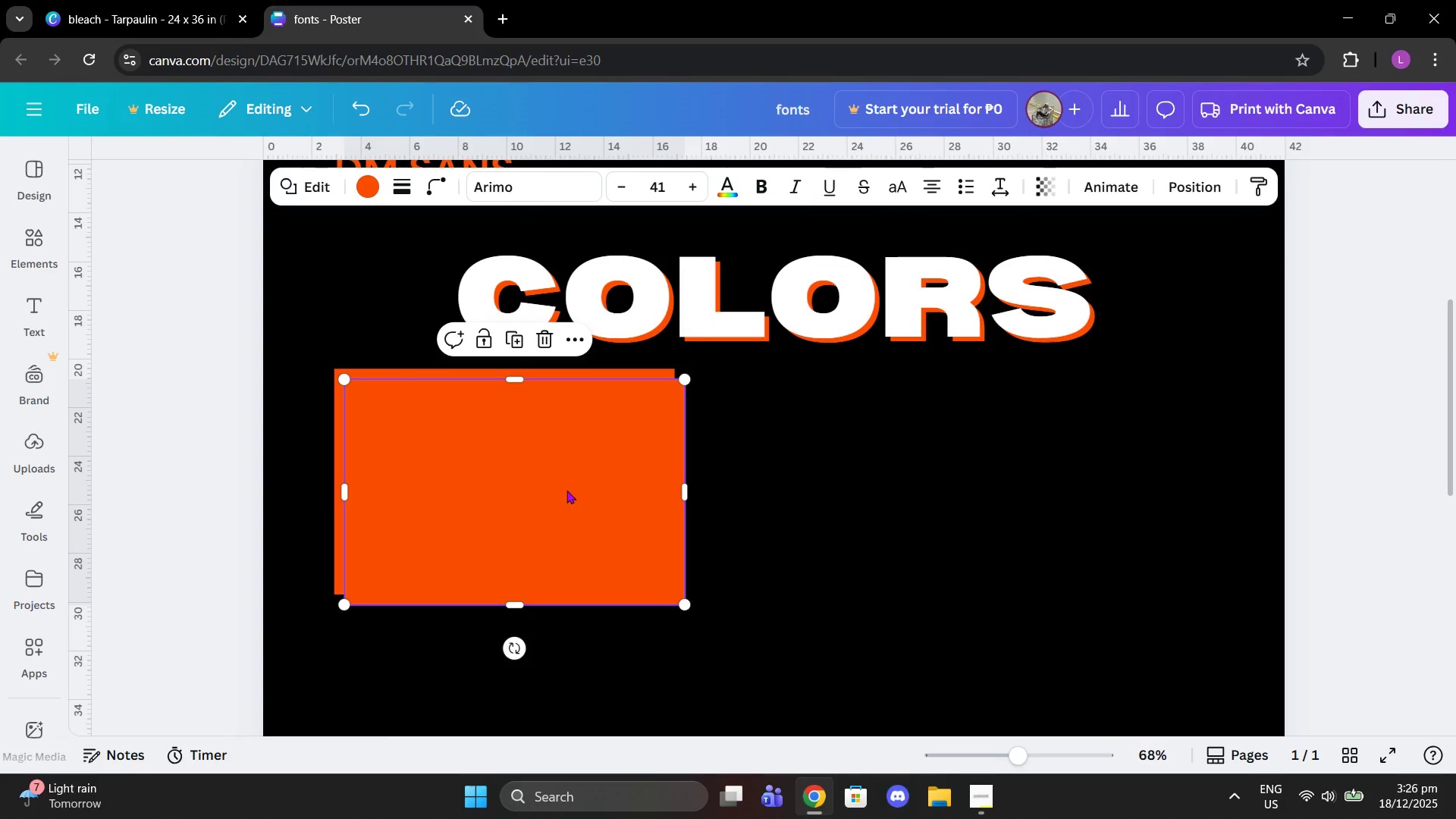 
key(Control+V)
 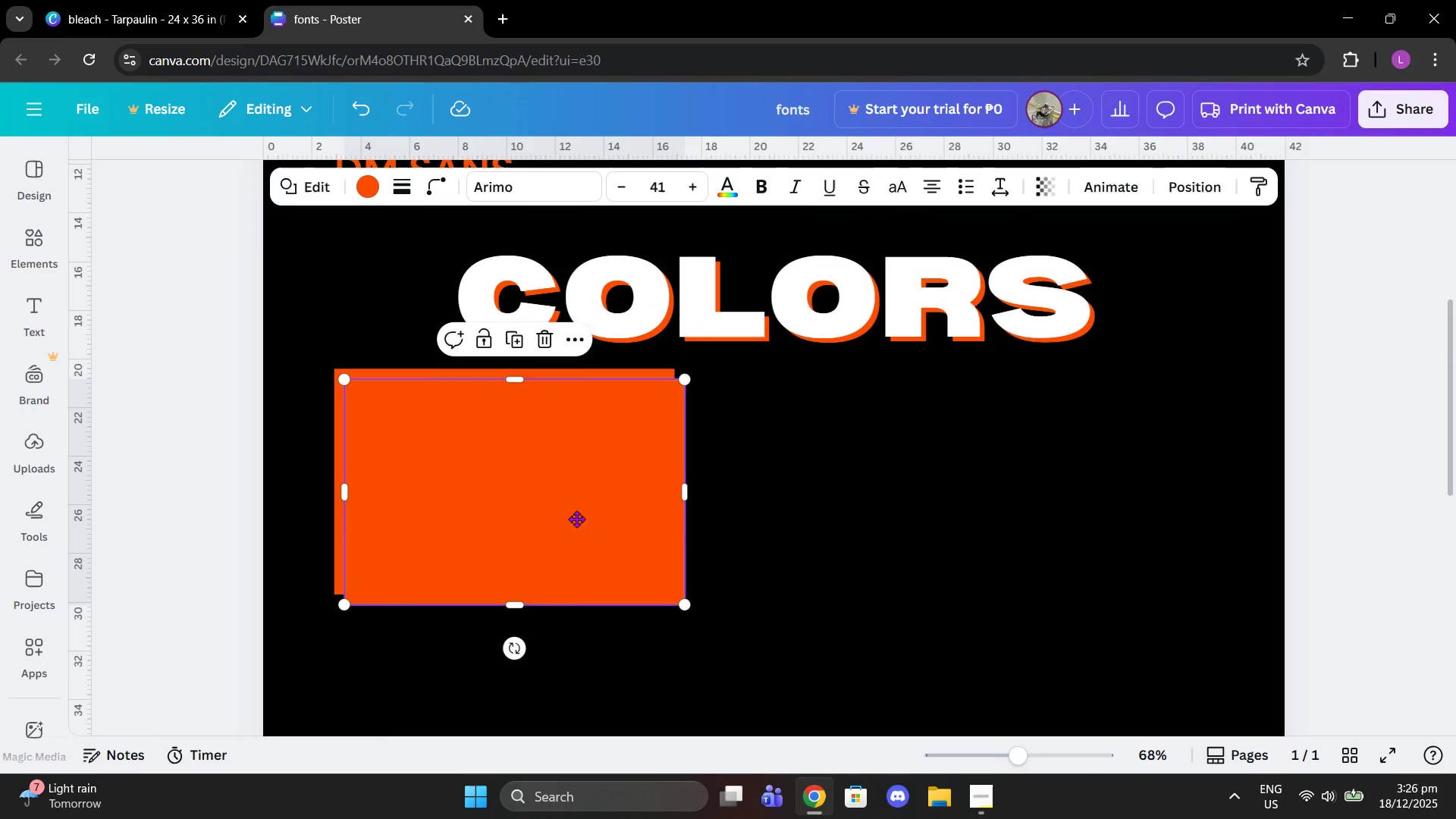 
left_click_drag(start_coordinate=[575, 477], to_coordinate=[561, 689])
 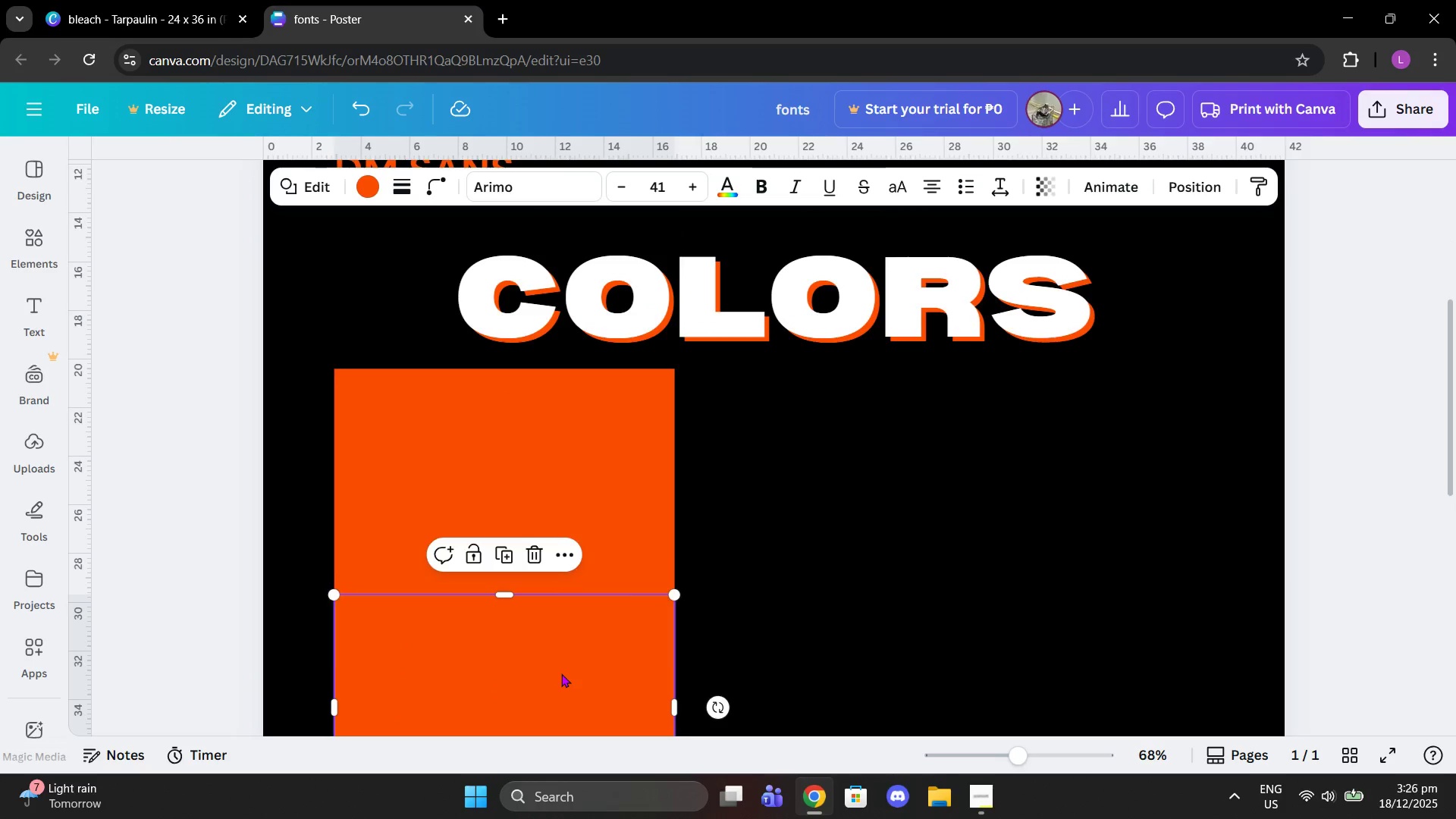 
left_click_drag(start_coordinate=[570, 569], to_coordinate=[566, 607])
 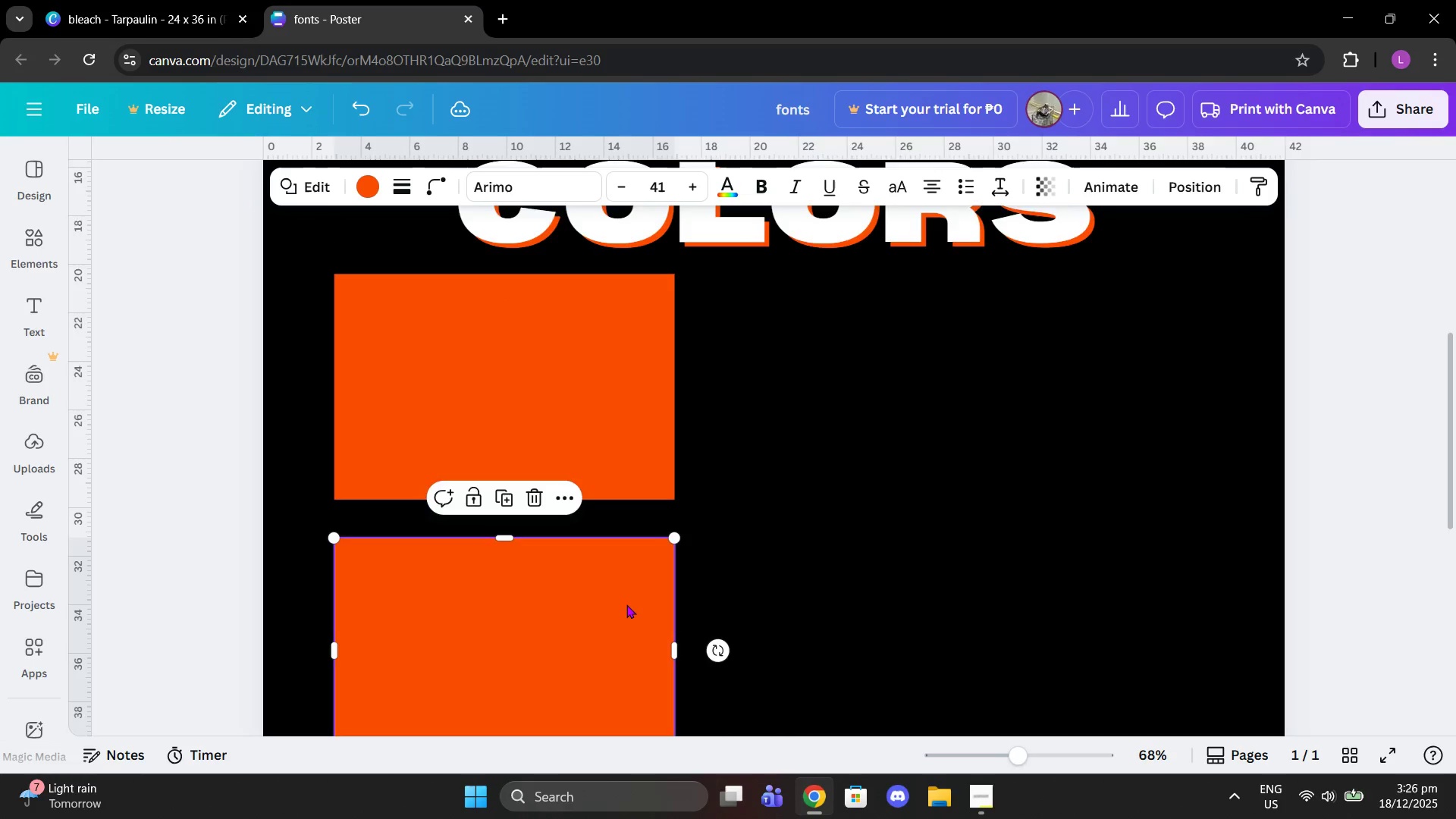 
scroll: coordinate [626, 604], scroll_direction: down, amount: 3.0
 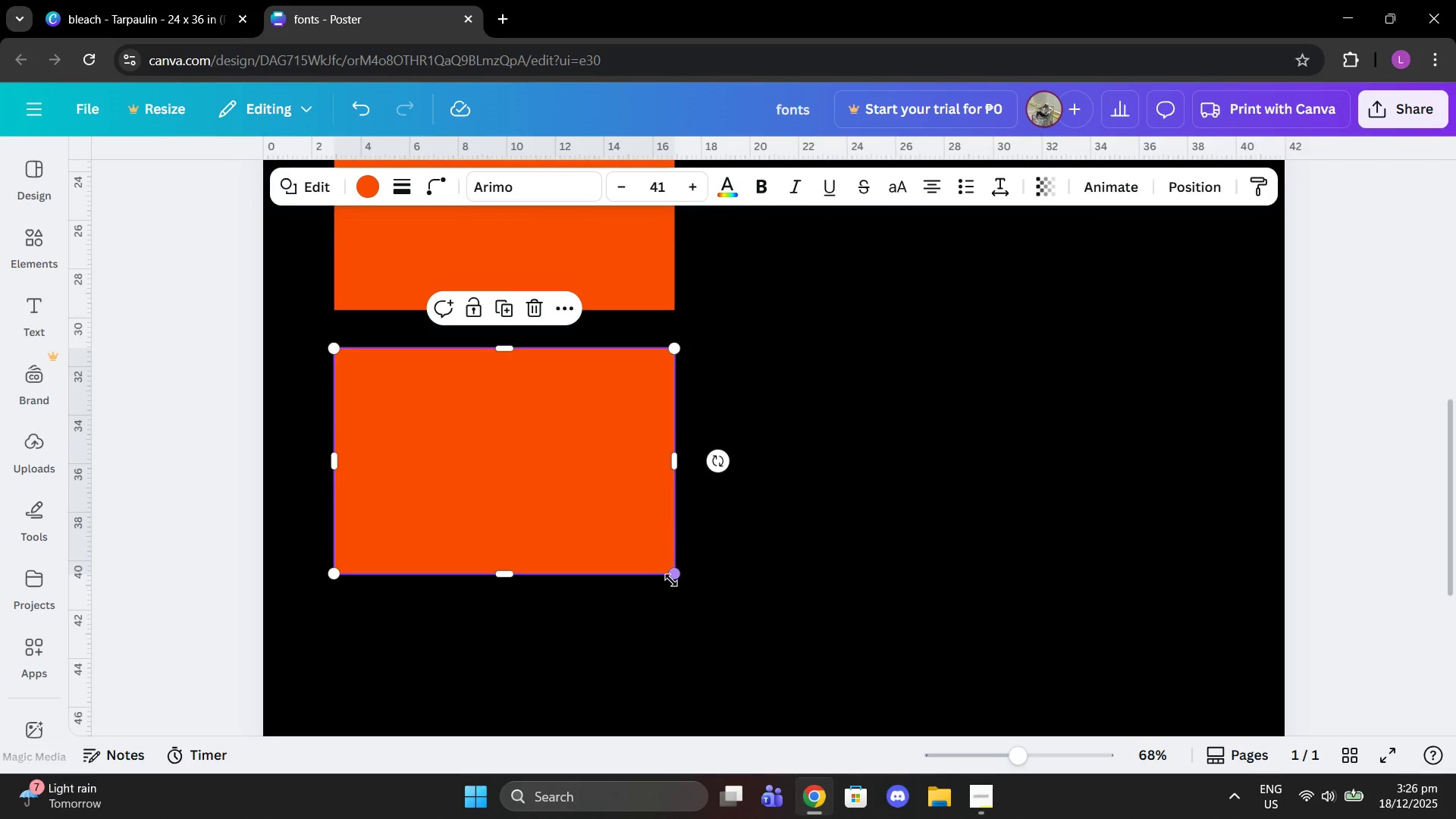 
left_click_drag(start_coordinate=[671, 579], to_coordinate=[622, 520])
 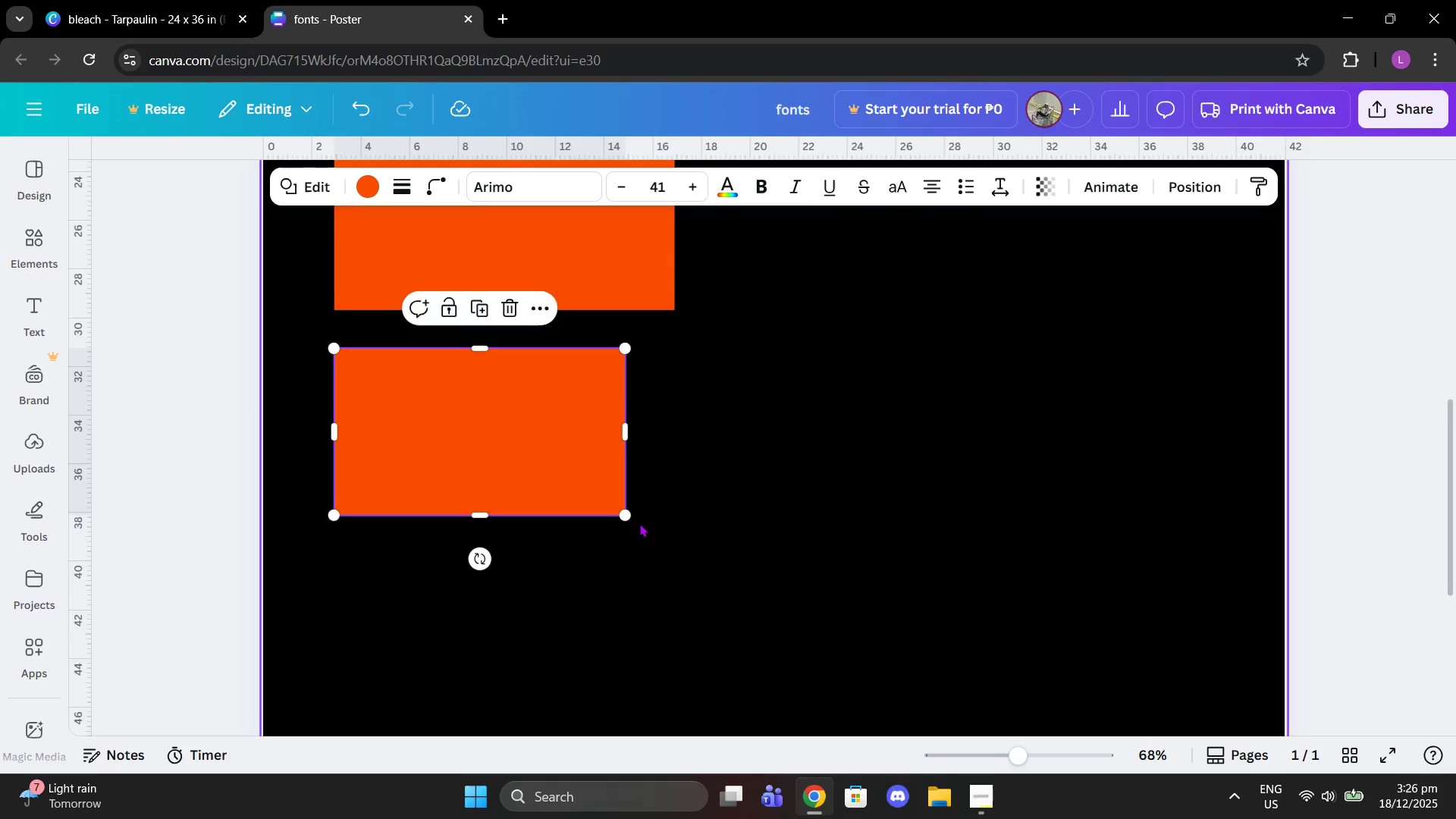 
left_click([618, 388])
 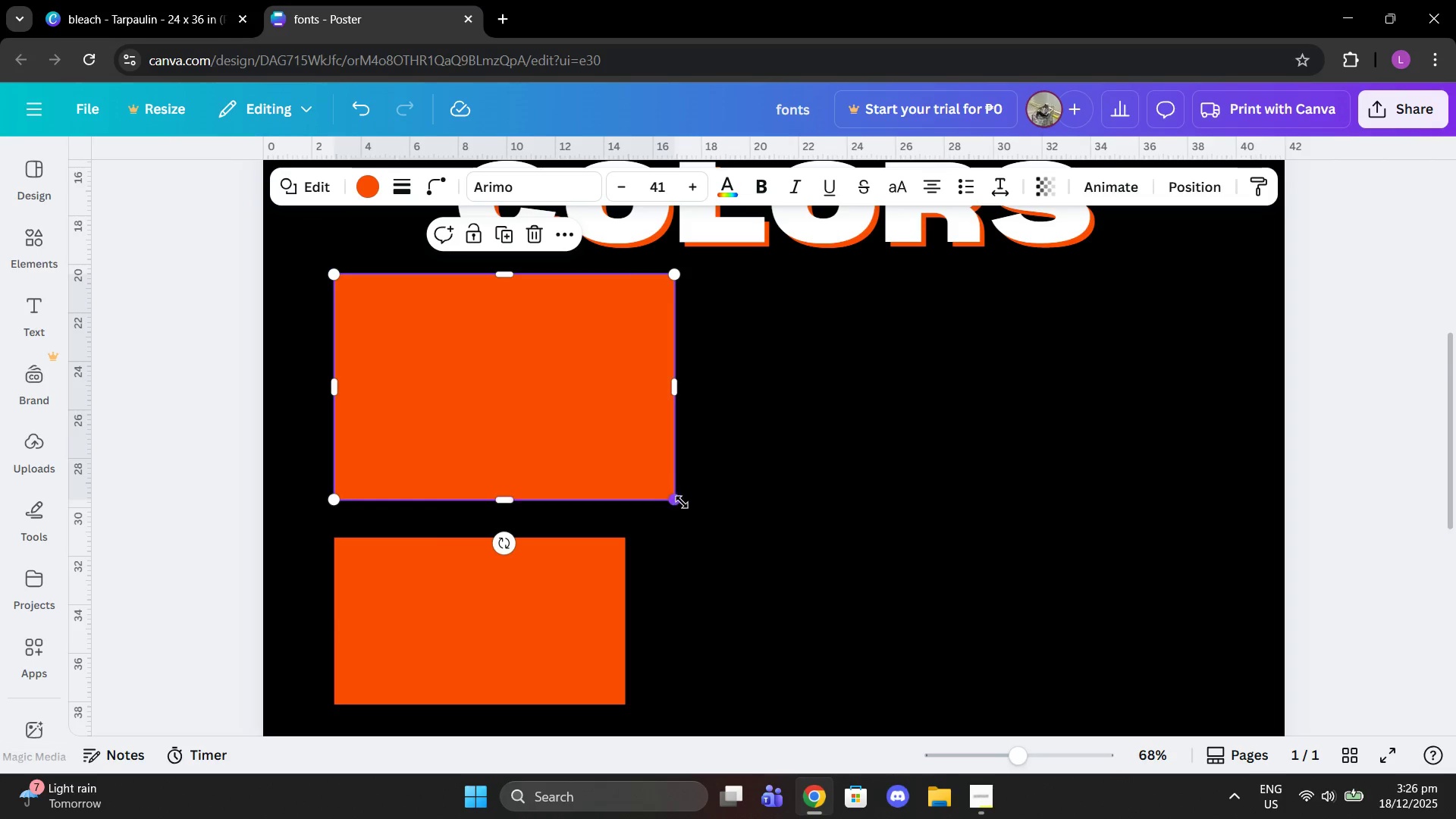 
scroll: coordinate [639, 523], scroll_direction: up, amount: 2.0
 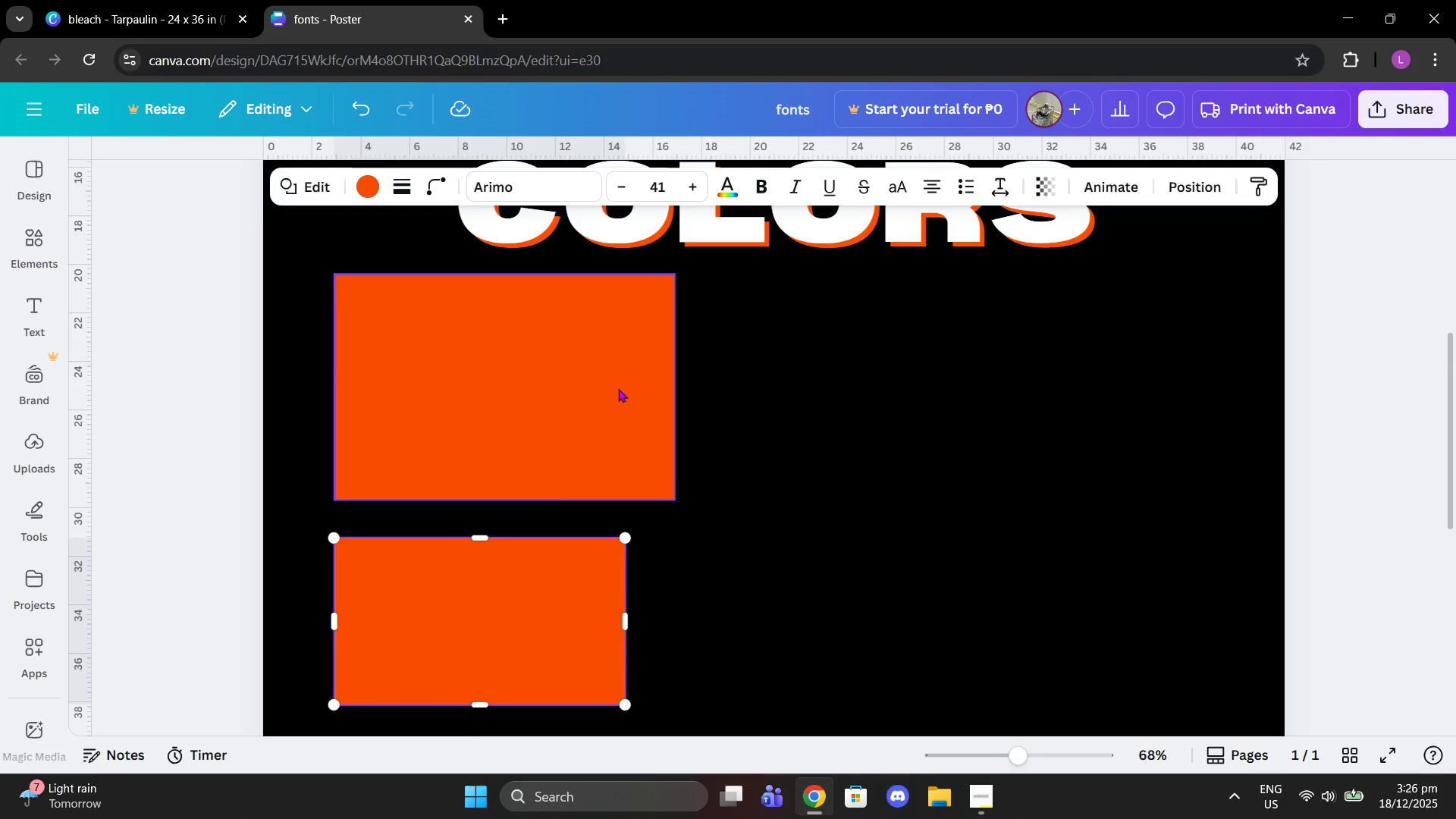 
left_click_drag(start_coordinate=[682, 502], to_coordinate=[702, 505])
 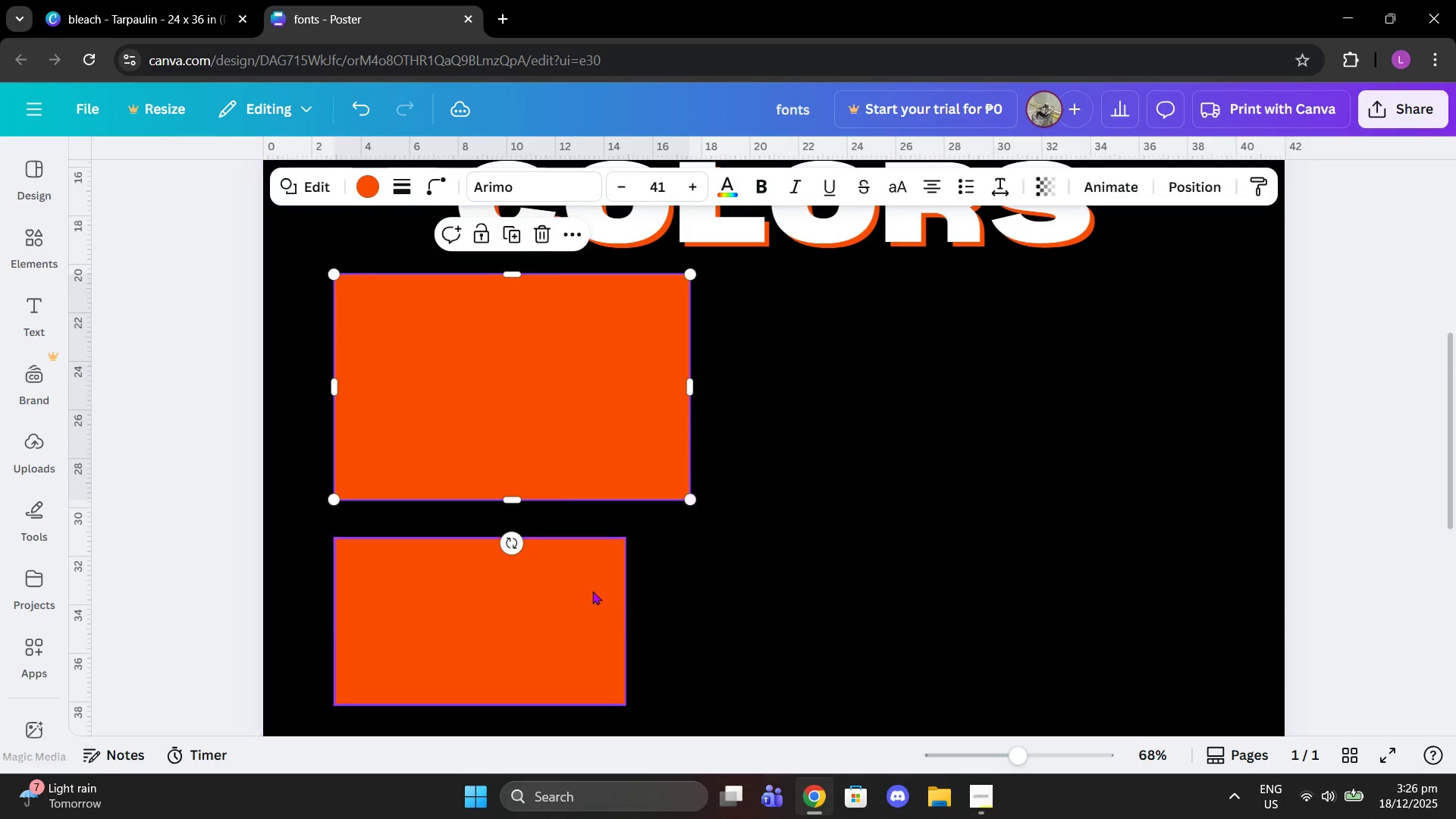 
left_click([592, 591])
 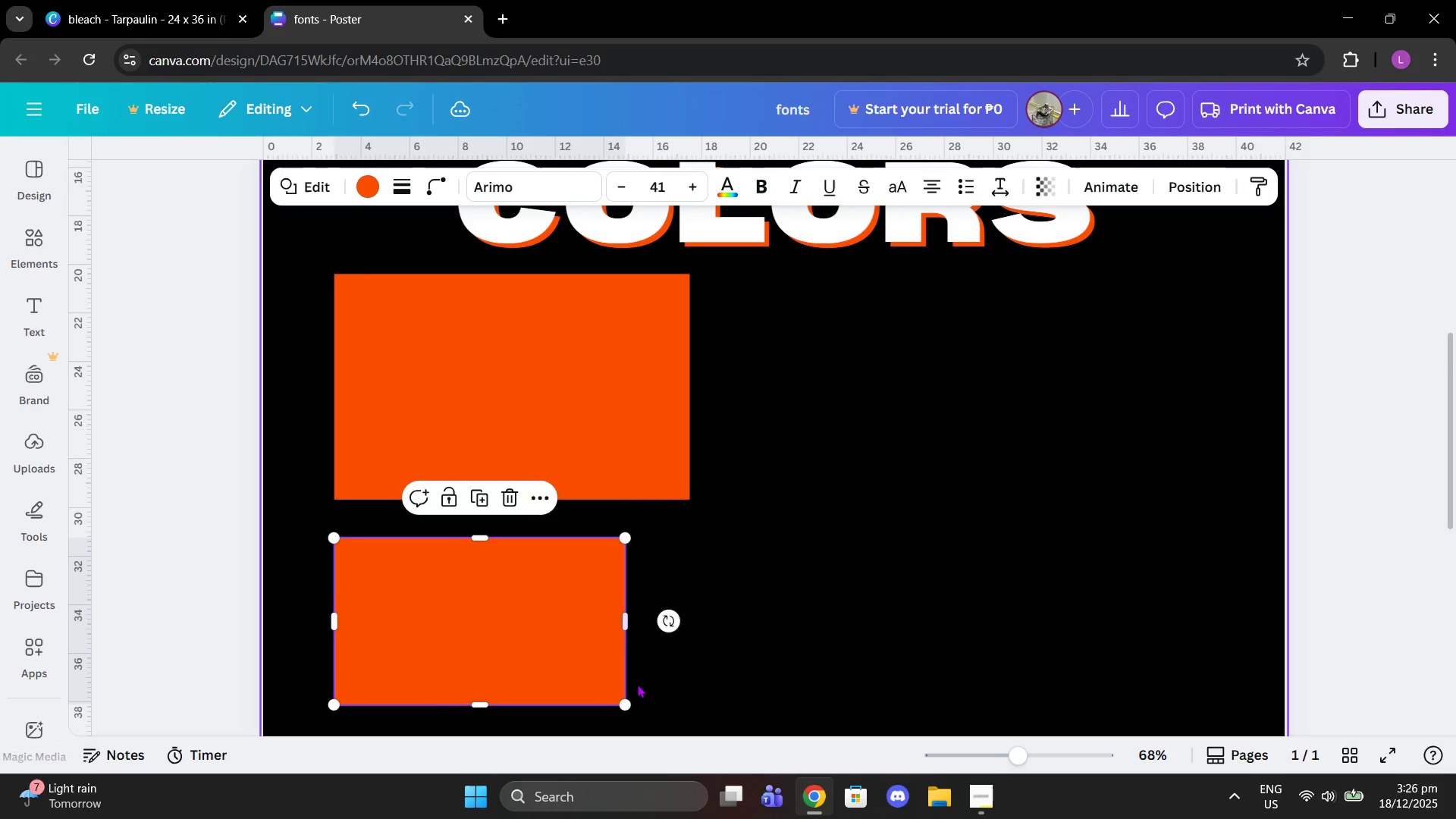 
scroll: coordinate [637, 684], scroll_direction: down, amount: 1.0
 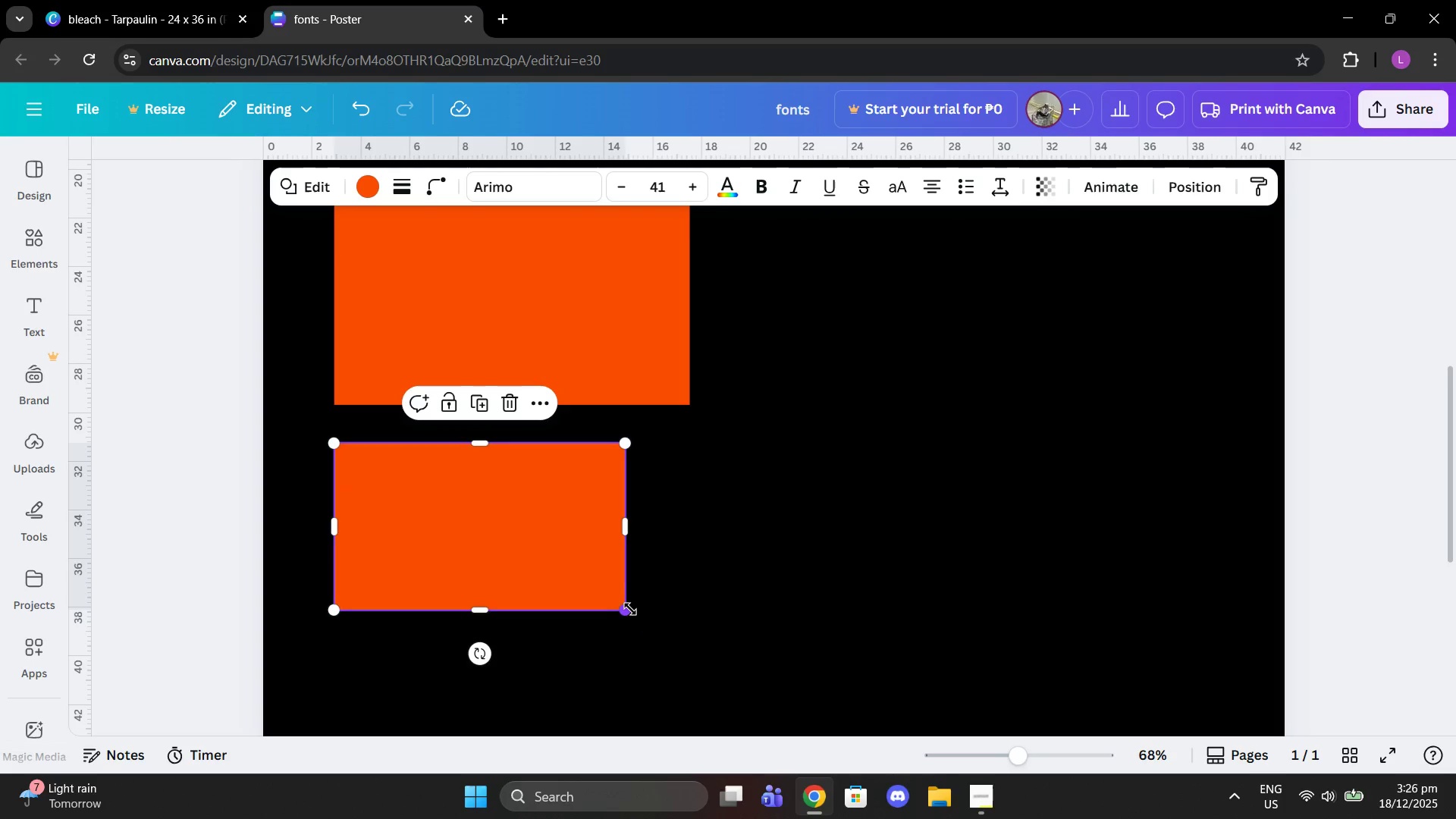 
left_click_drag(start_coordinate=[630, 609], to_coordinate=[697, 650])
 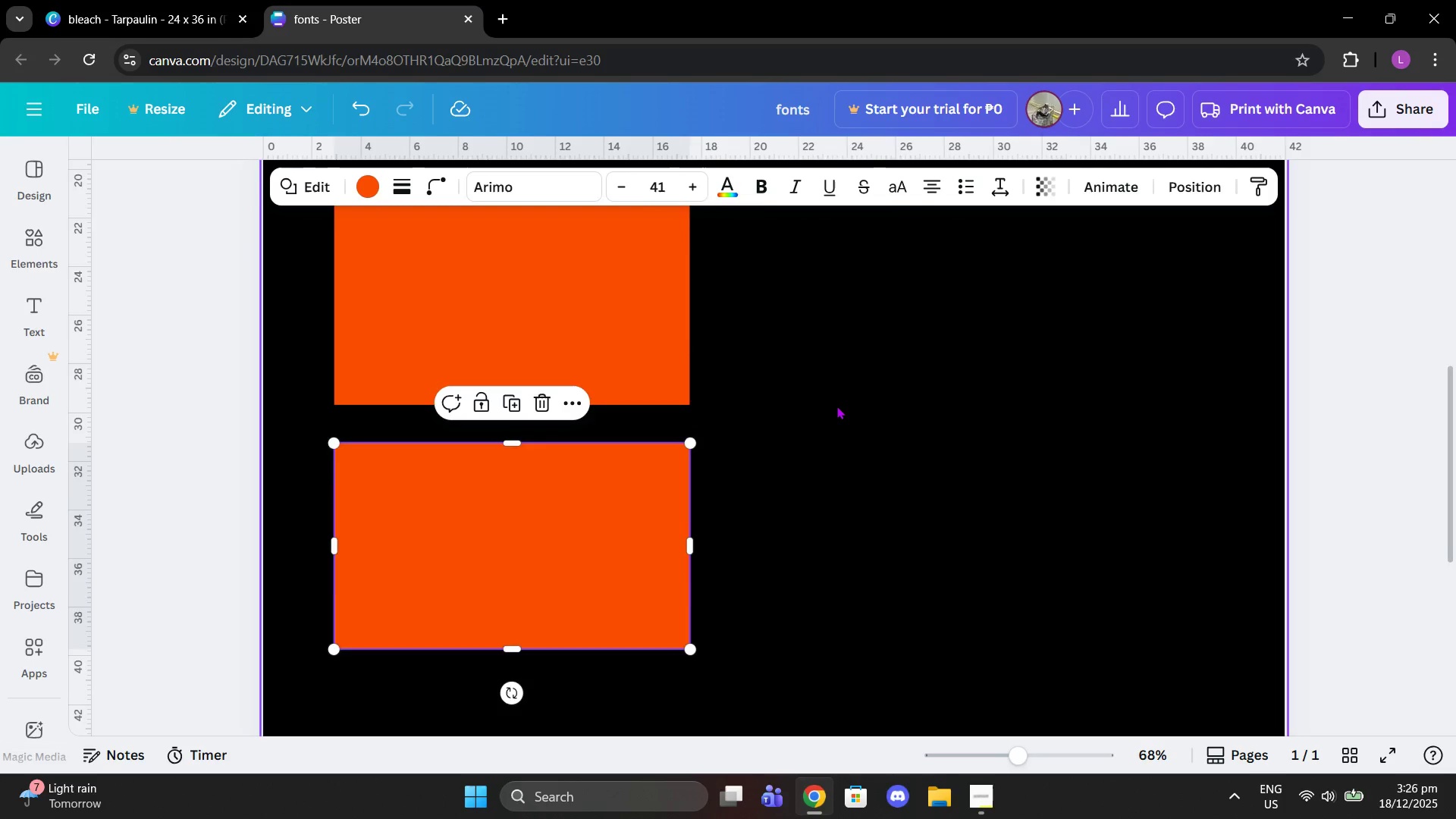 
scroll: coordinate [836, 406], scroll_direction: up, amount: 4.0
 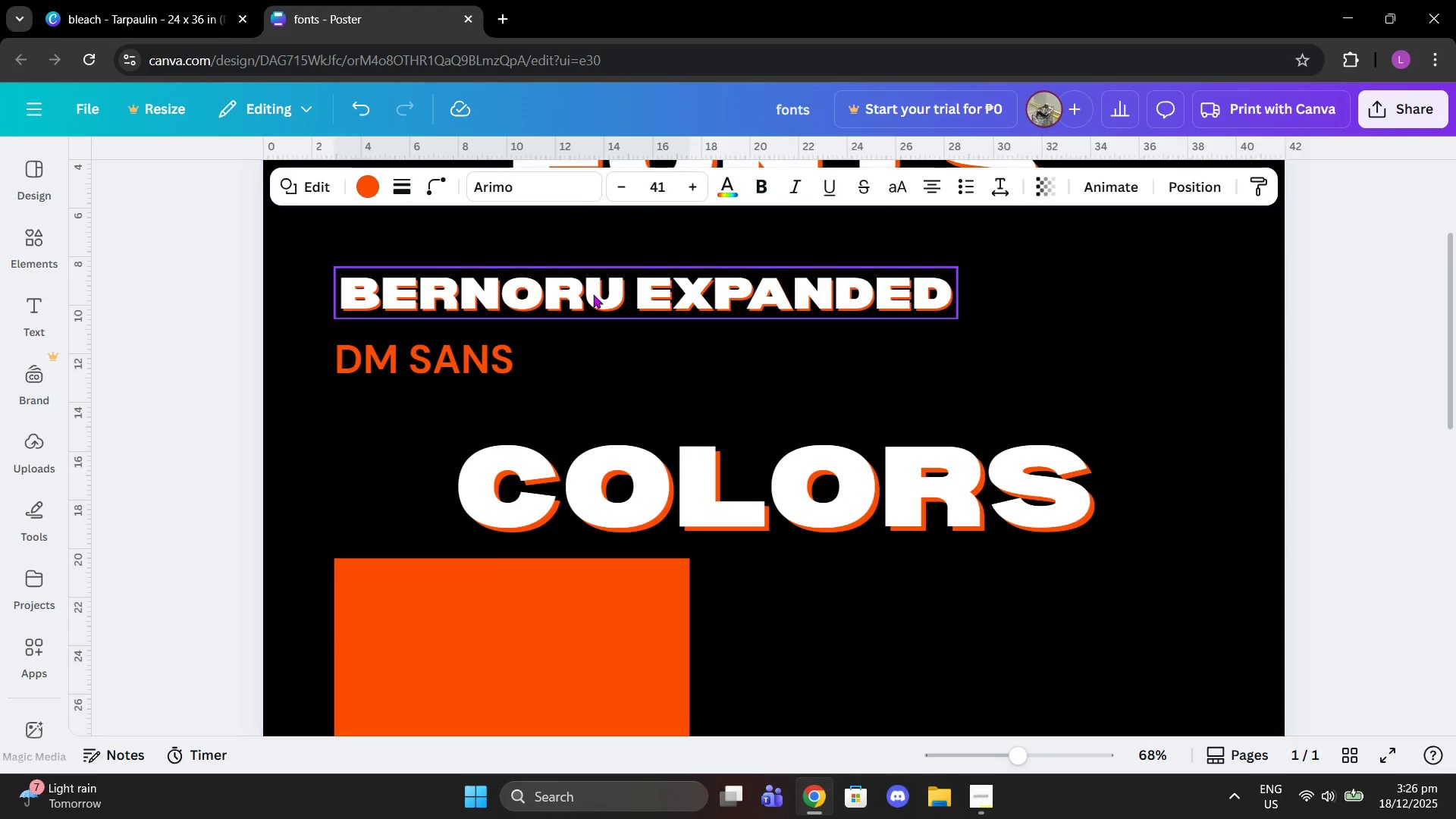 
left_click([593, 294])
 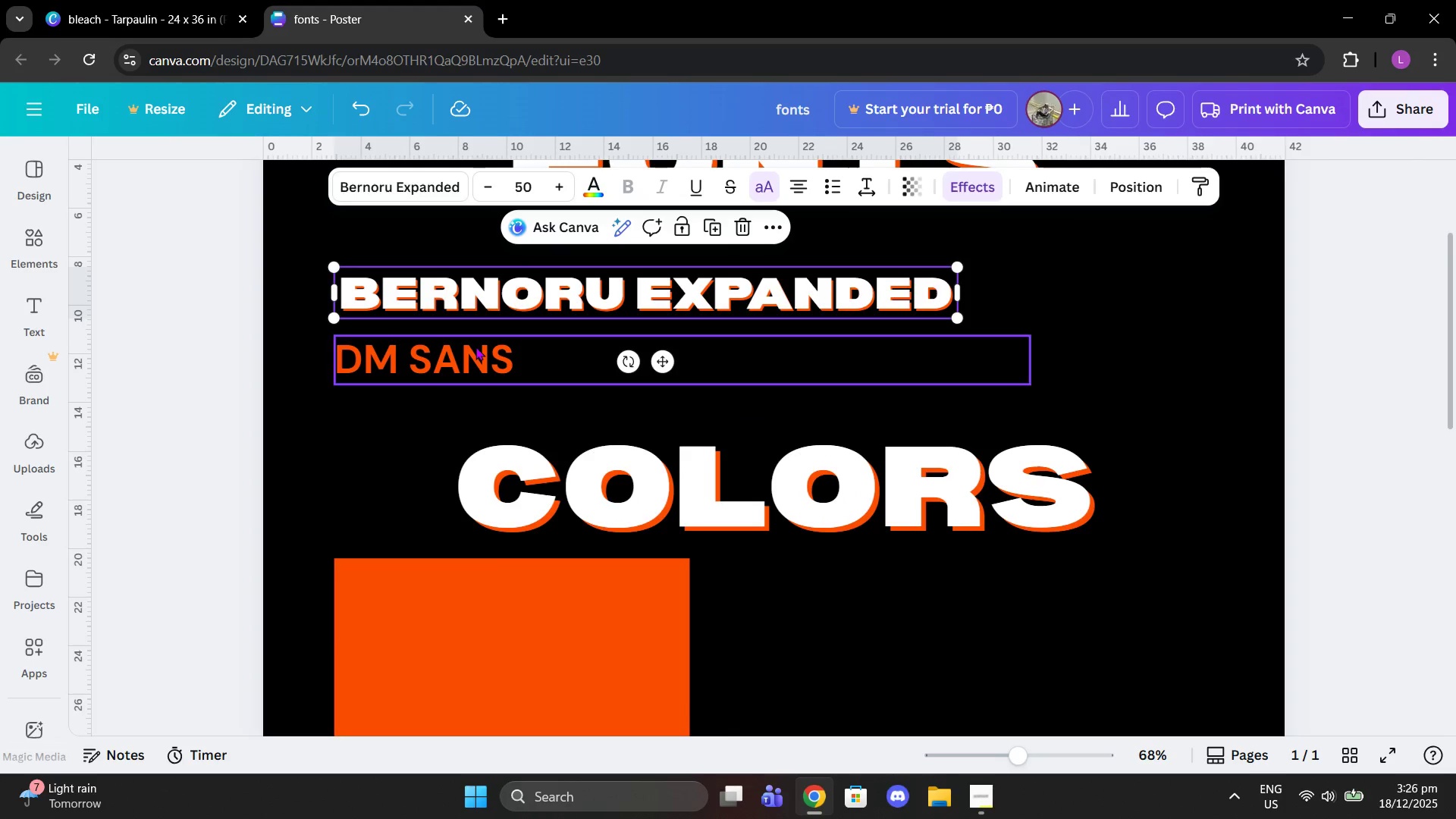 
left_click([472, 359])
 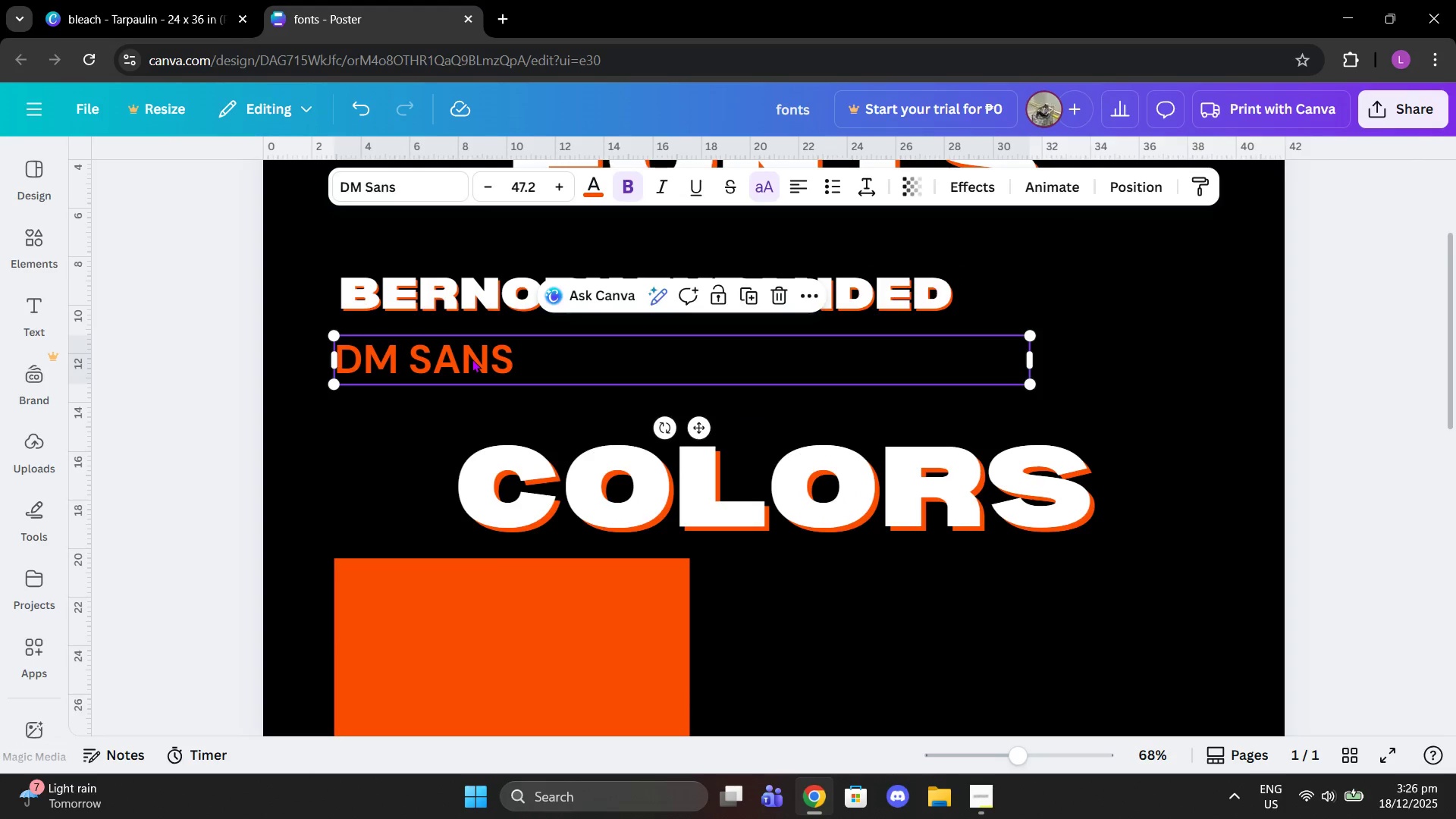 
key(Control+C)
 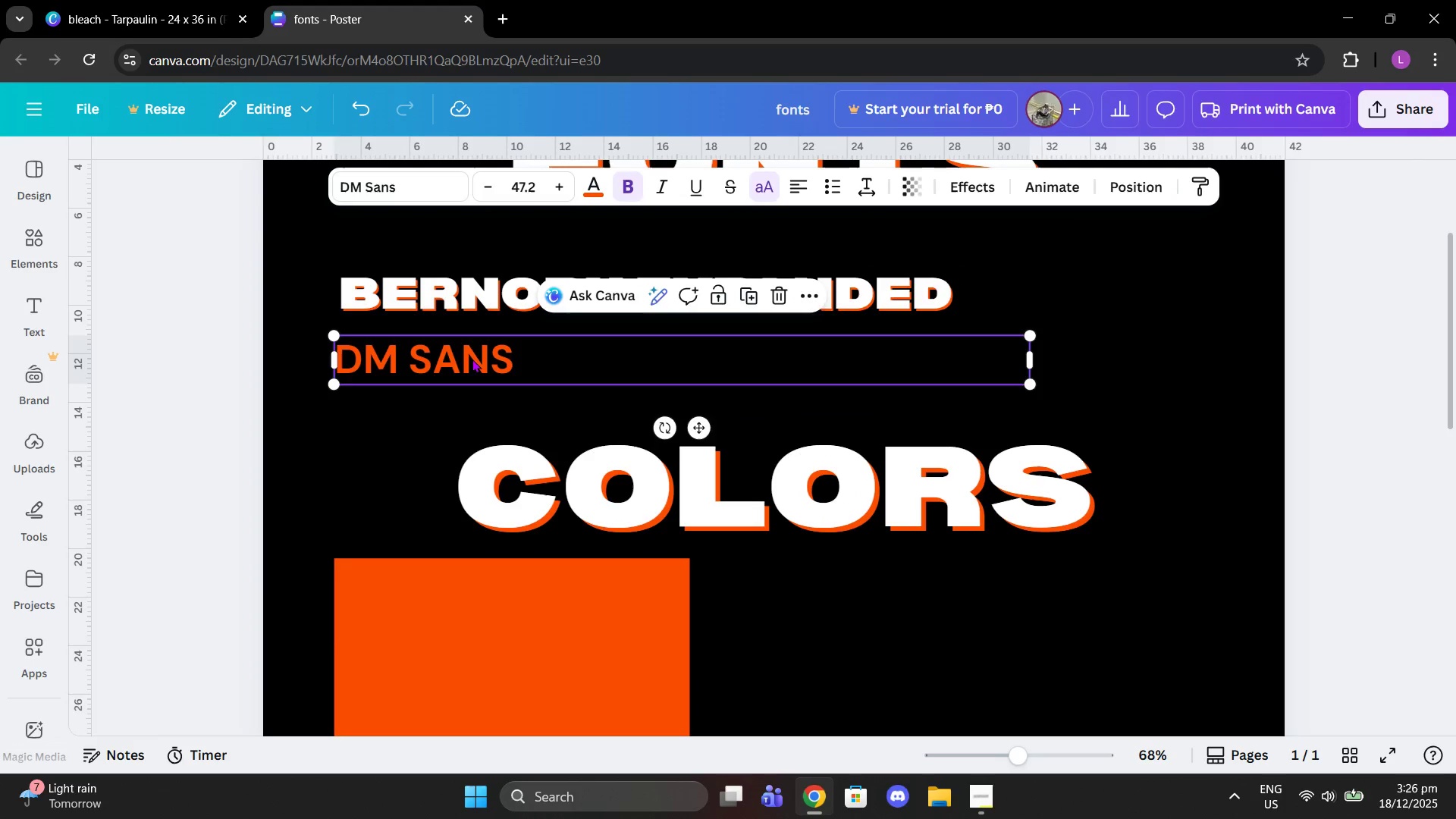 
key(Control+ControlLeft)
 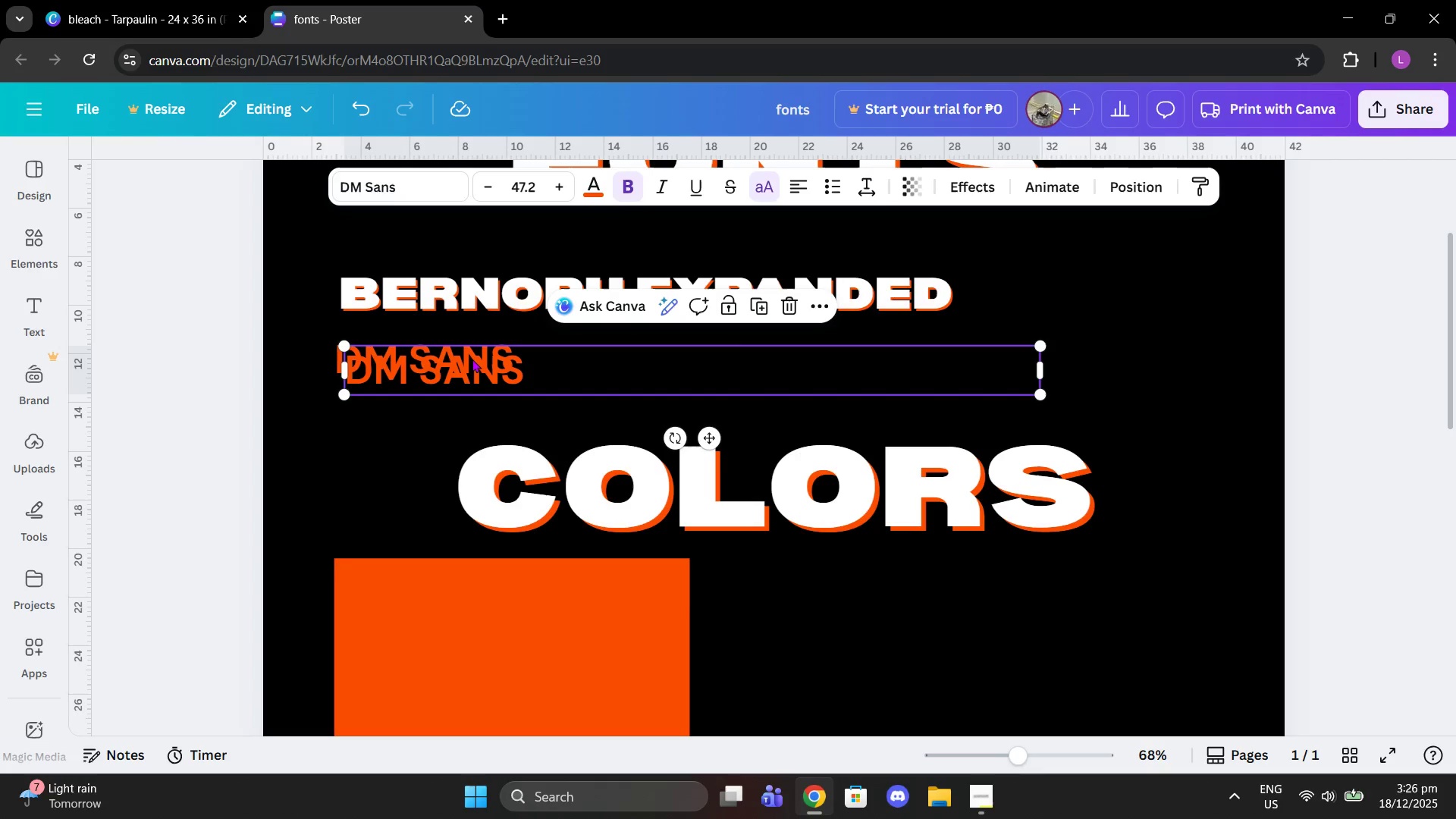 
key(Control+V)
 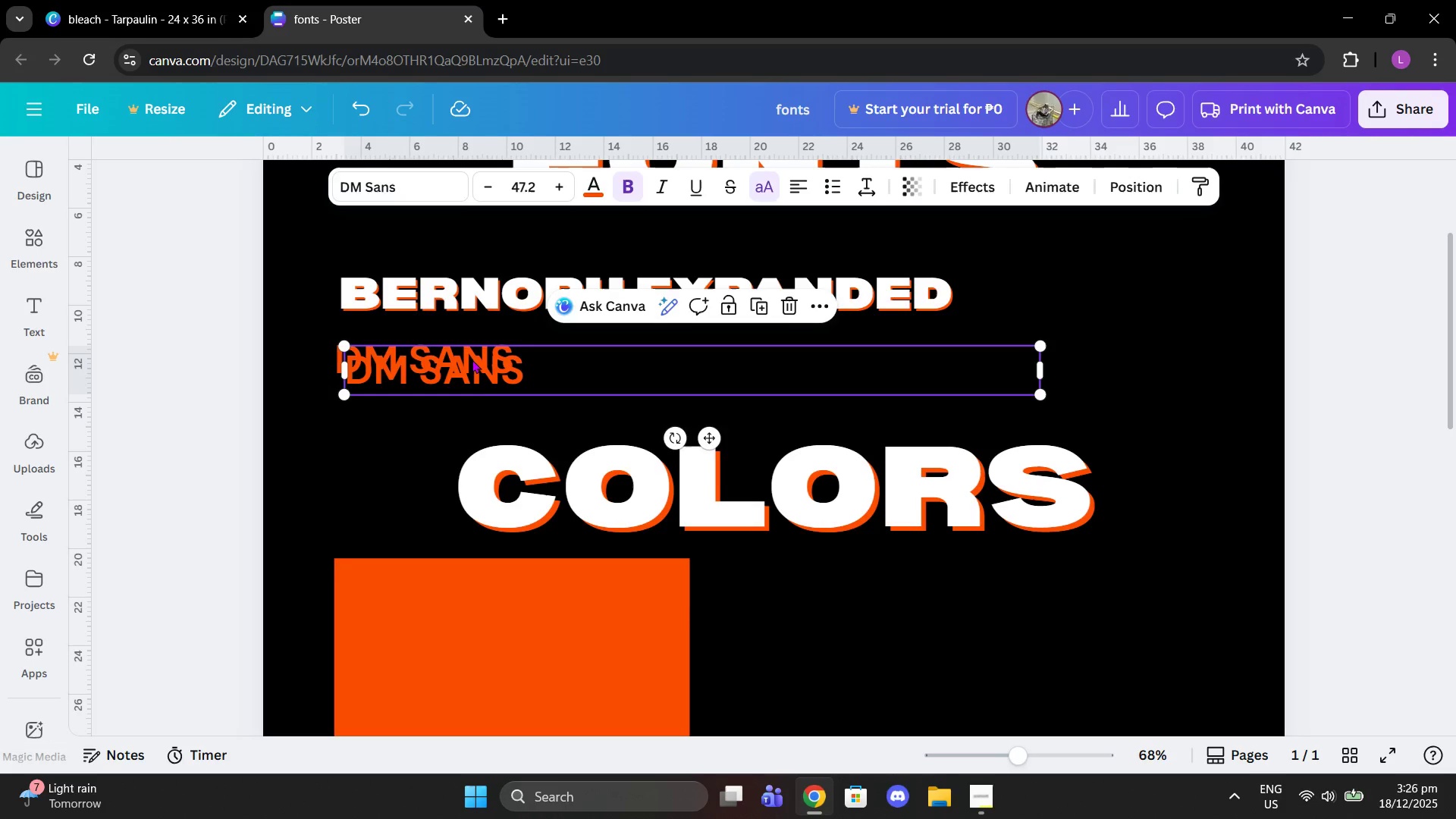 
left_click_drag(start_coordinate=[472, 359], to_coordinate=[848, 664])
 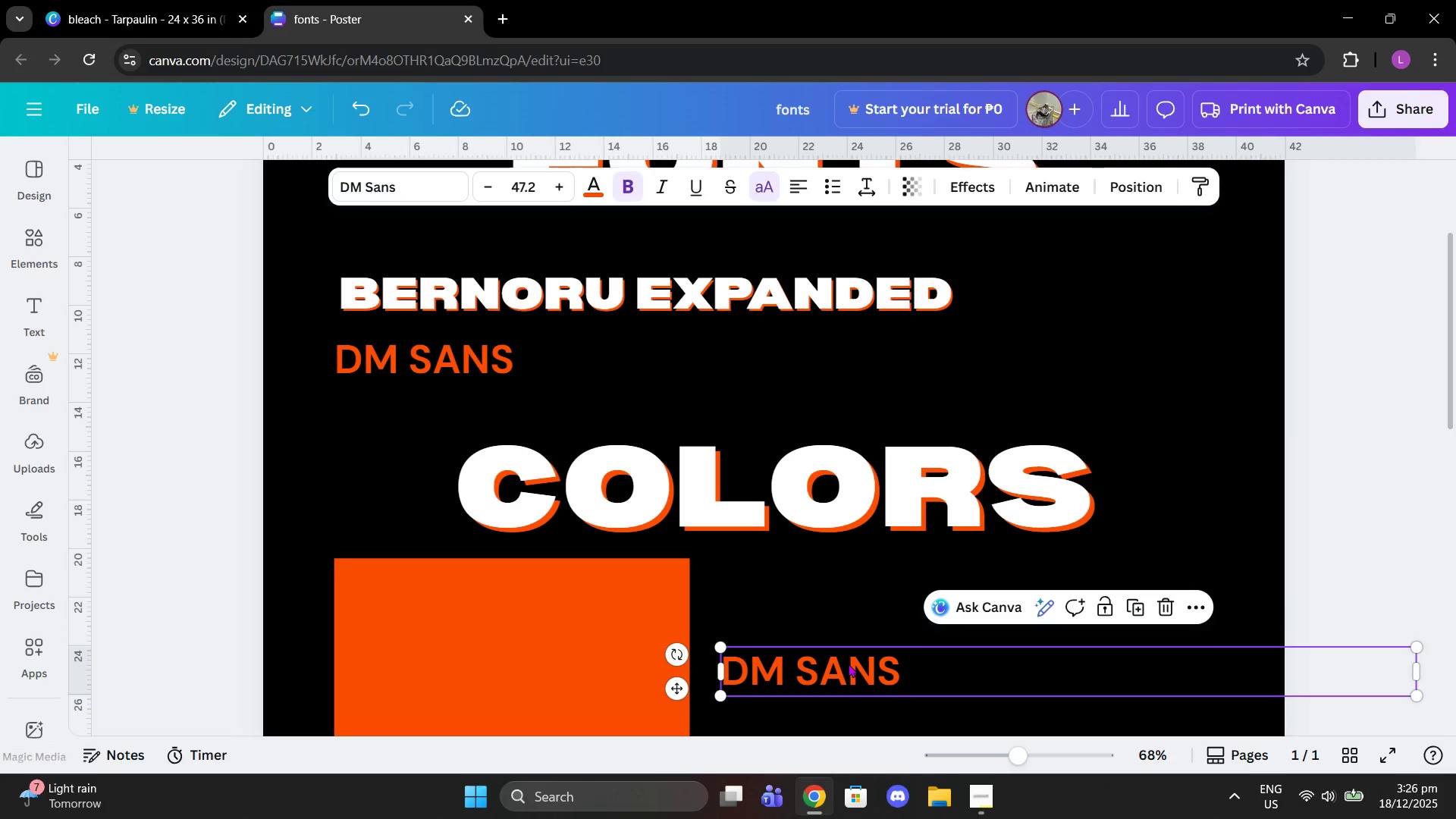 
left_click([848, 664])
 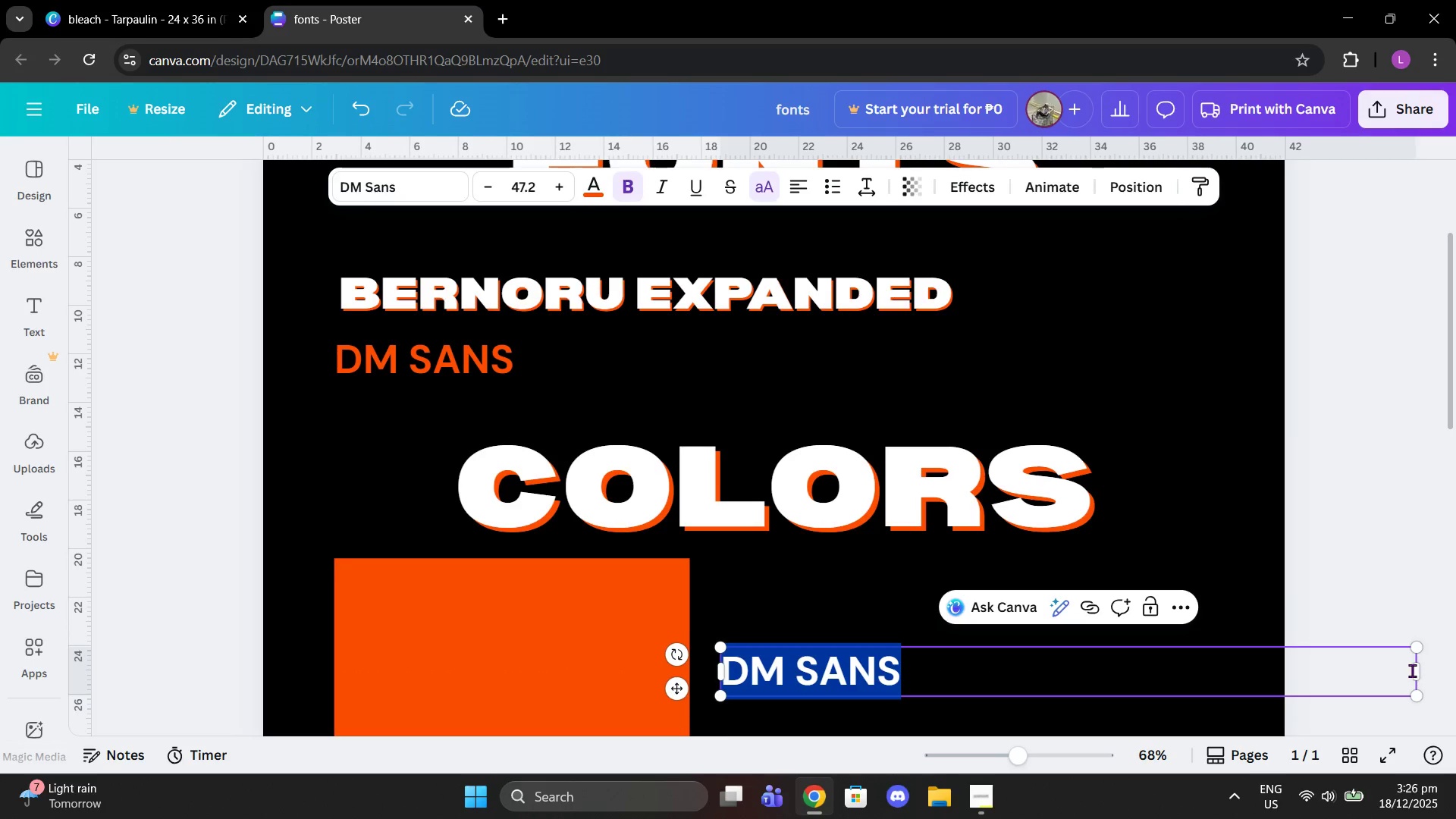 
left_click_drag(start_coordinate=[1417, 670], to_coordinate=[910, 676])
 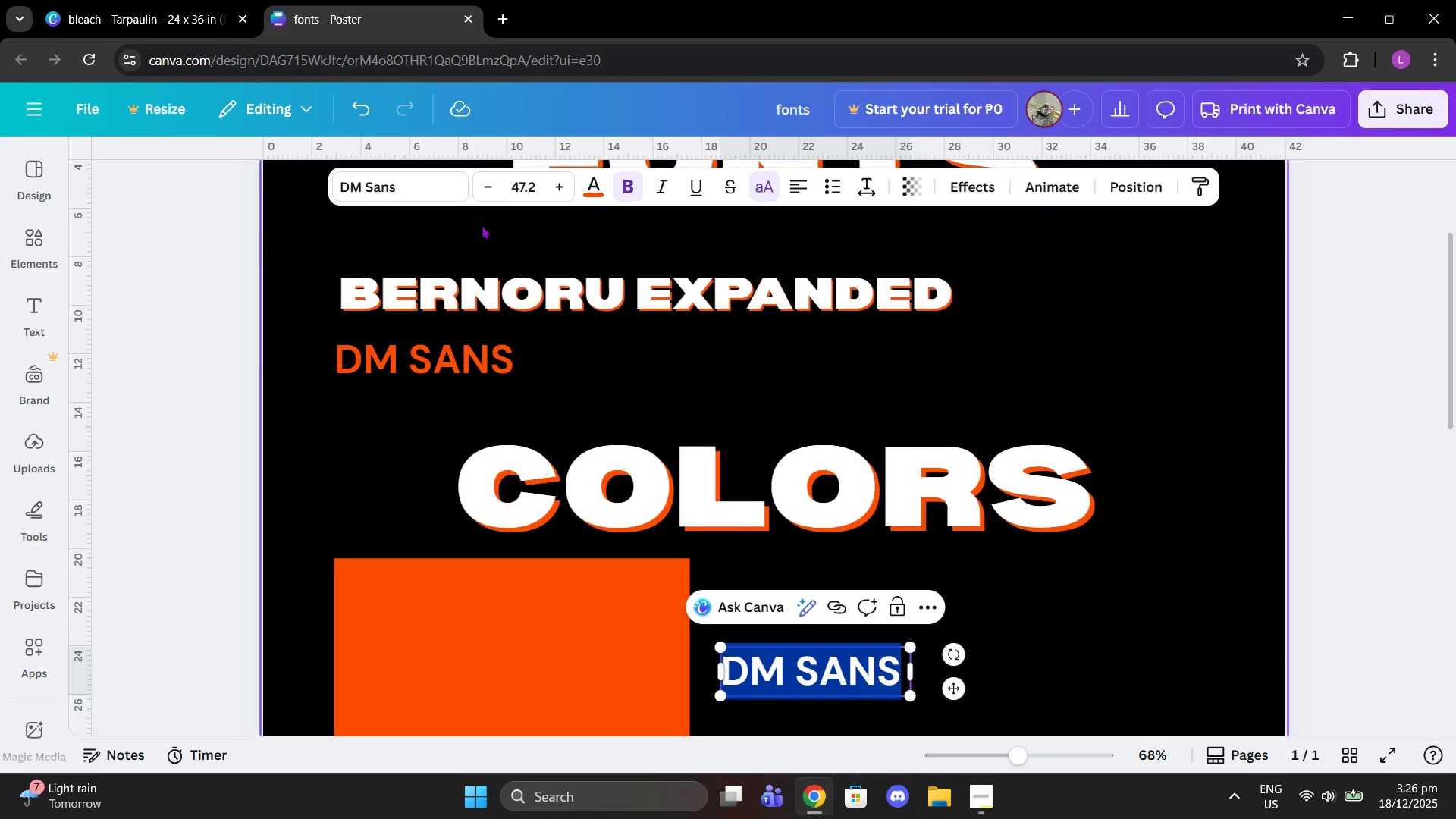 
left_click([599, 187])
 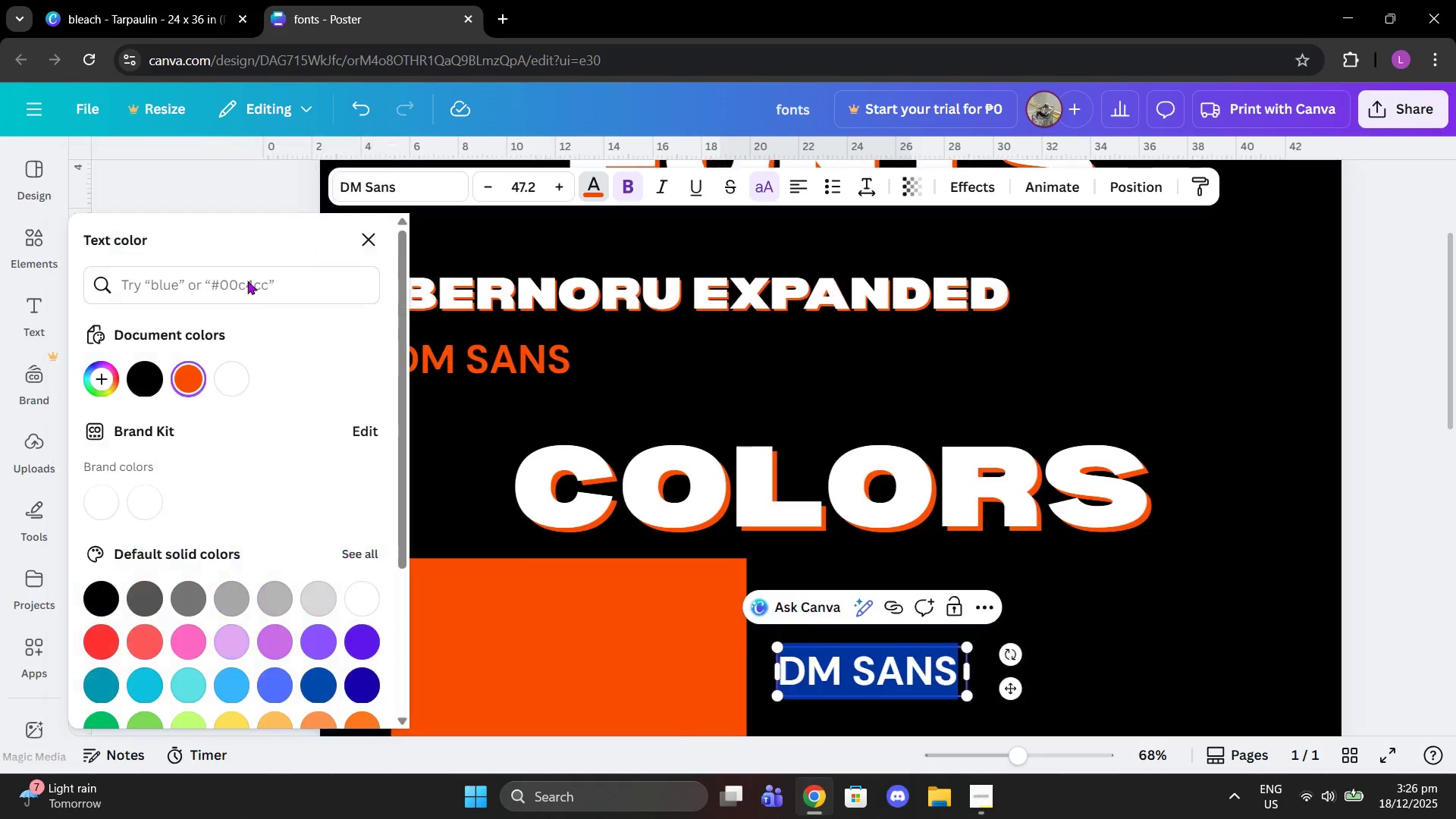 
mouse_move([212, 376])
 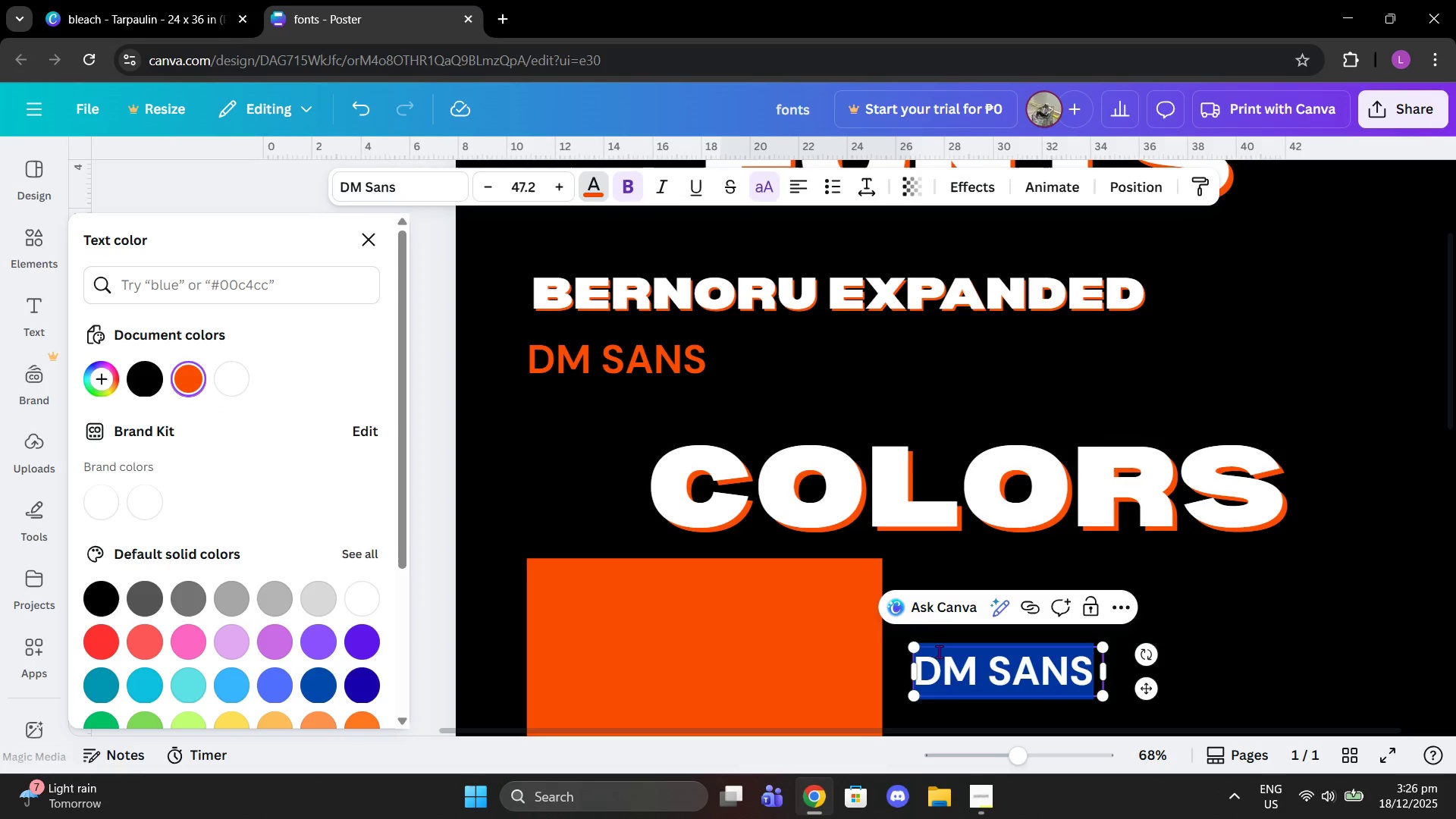 
key(Shift+3)
 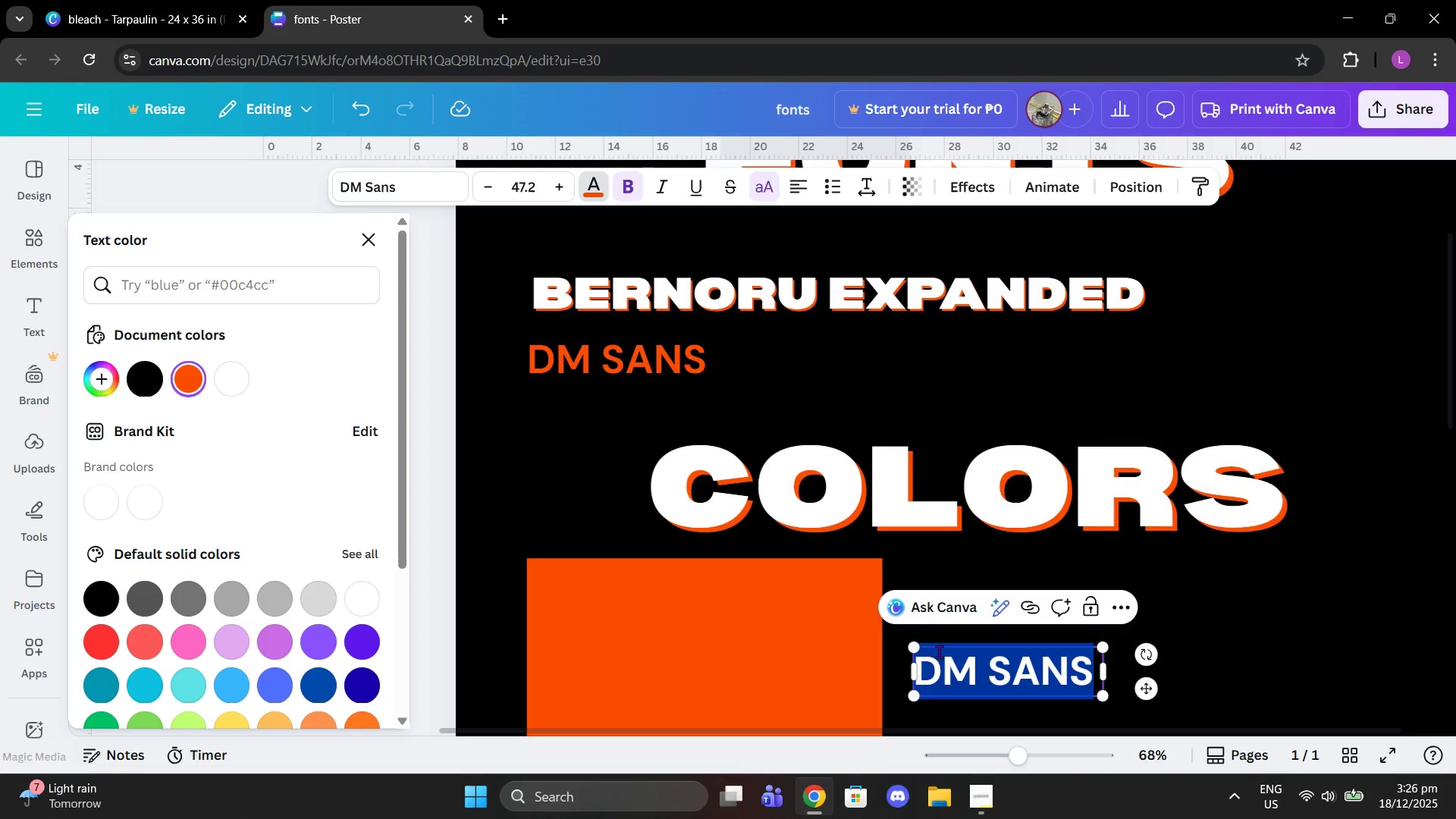 
left_click([939, 651])
 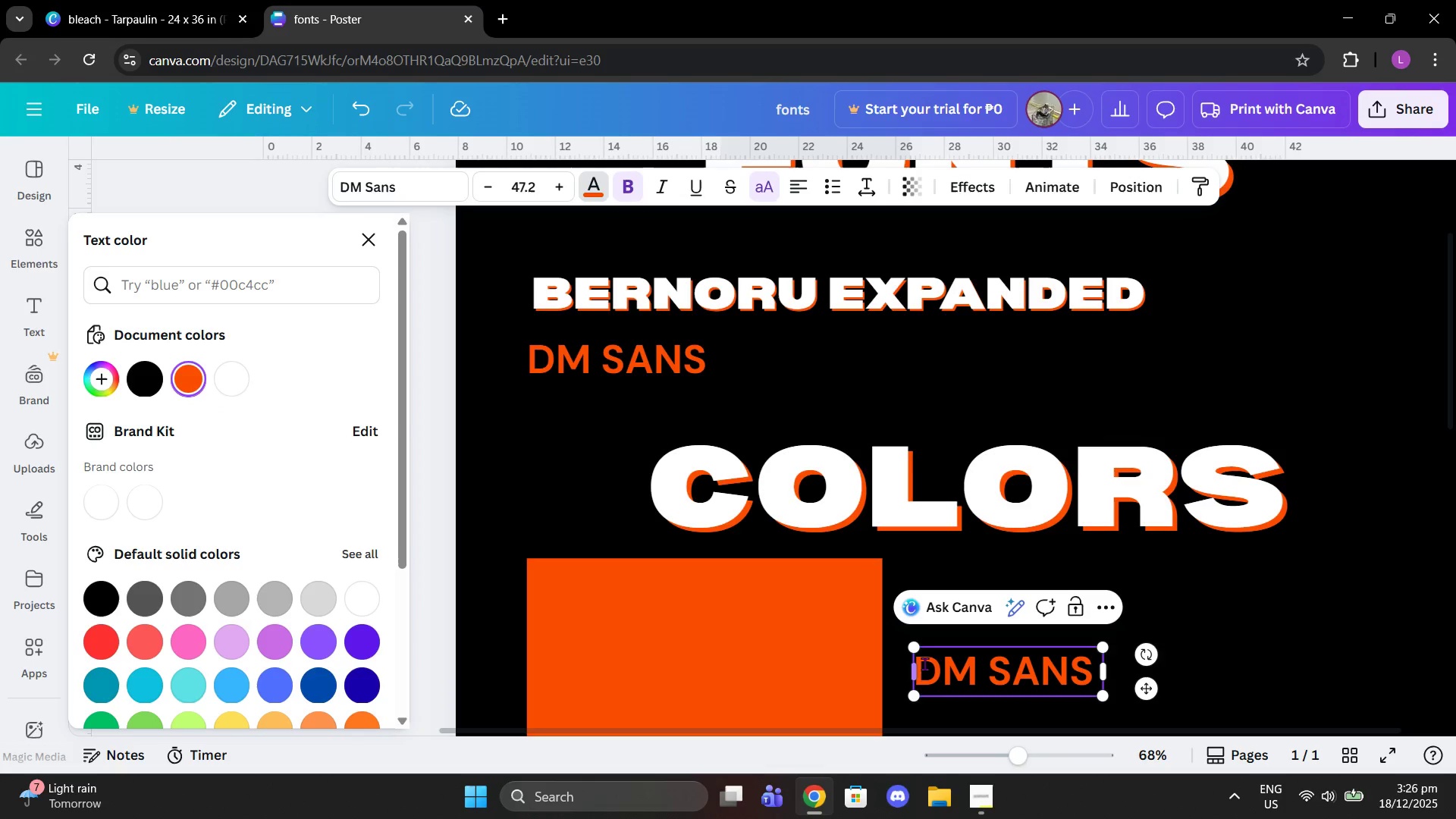 
double_click([925, 664])
 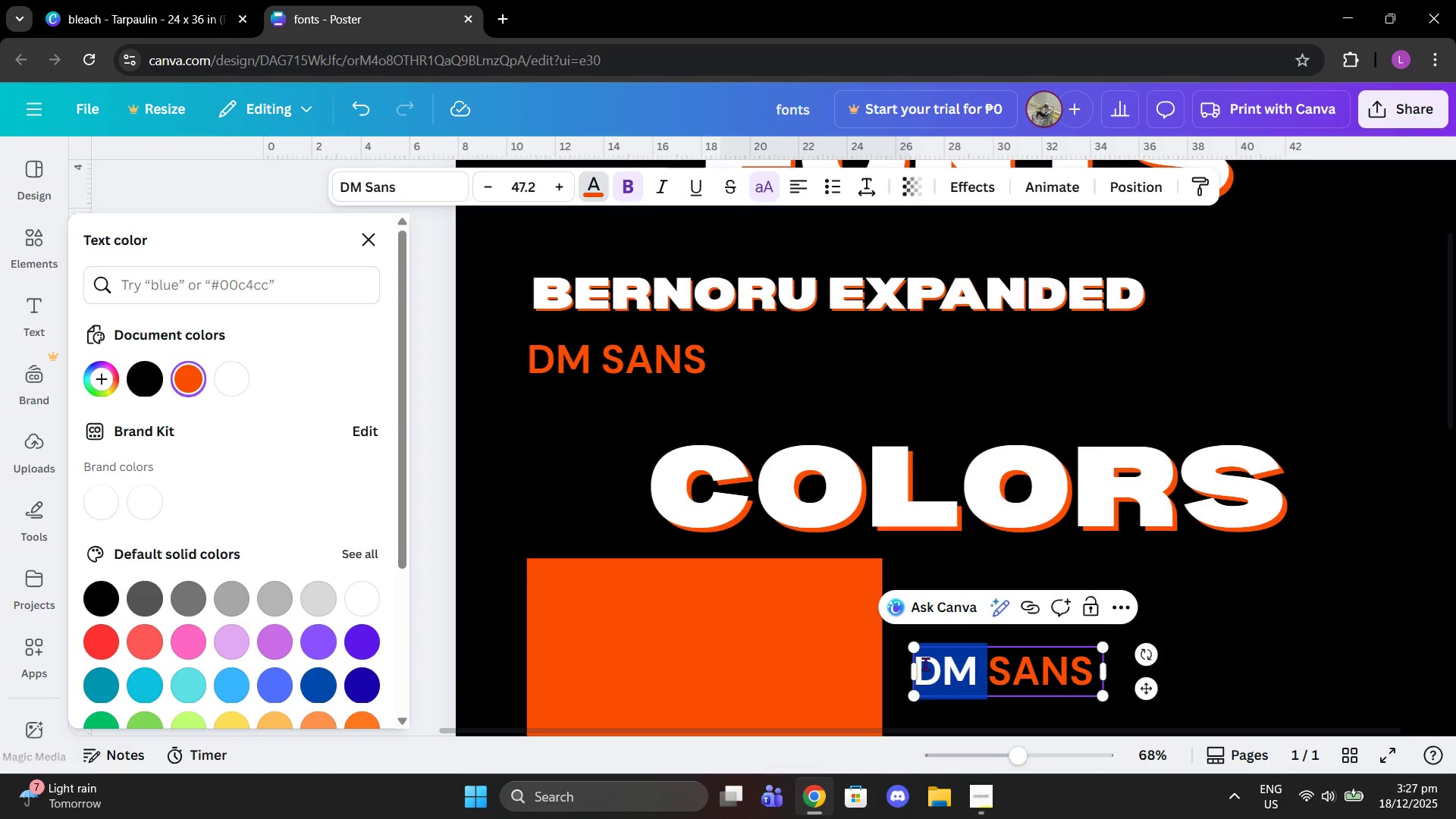 
type(#fc4c00)
 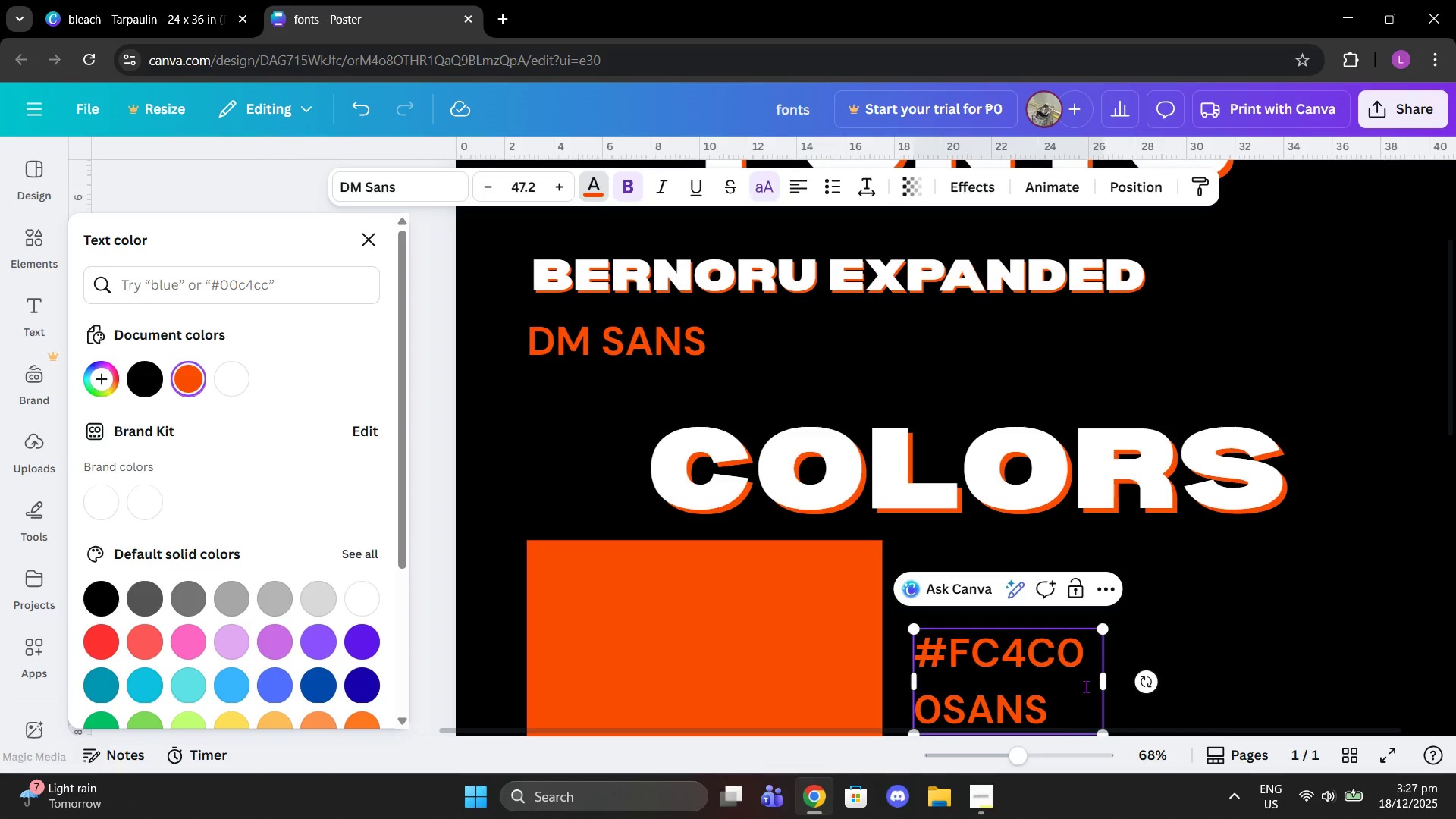 
left_click([1085, 693])
 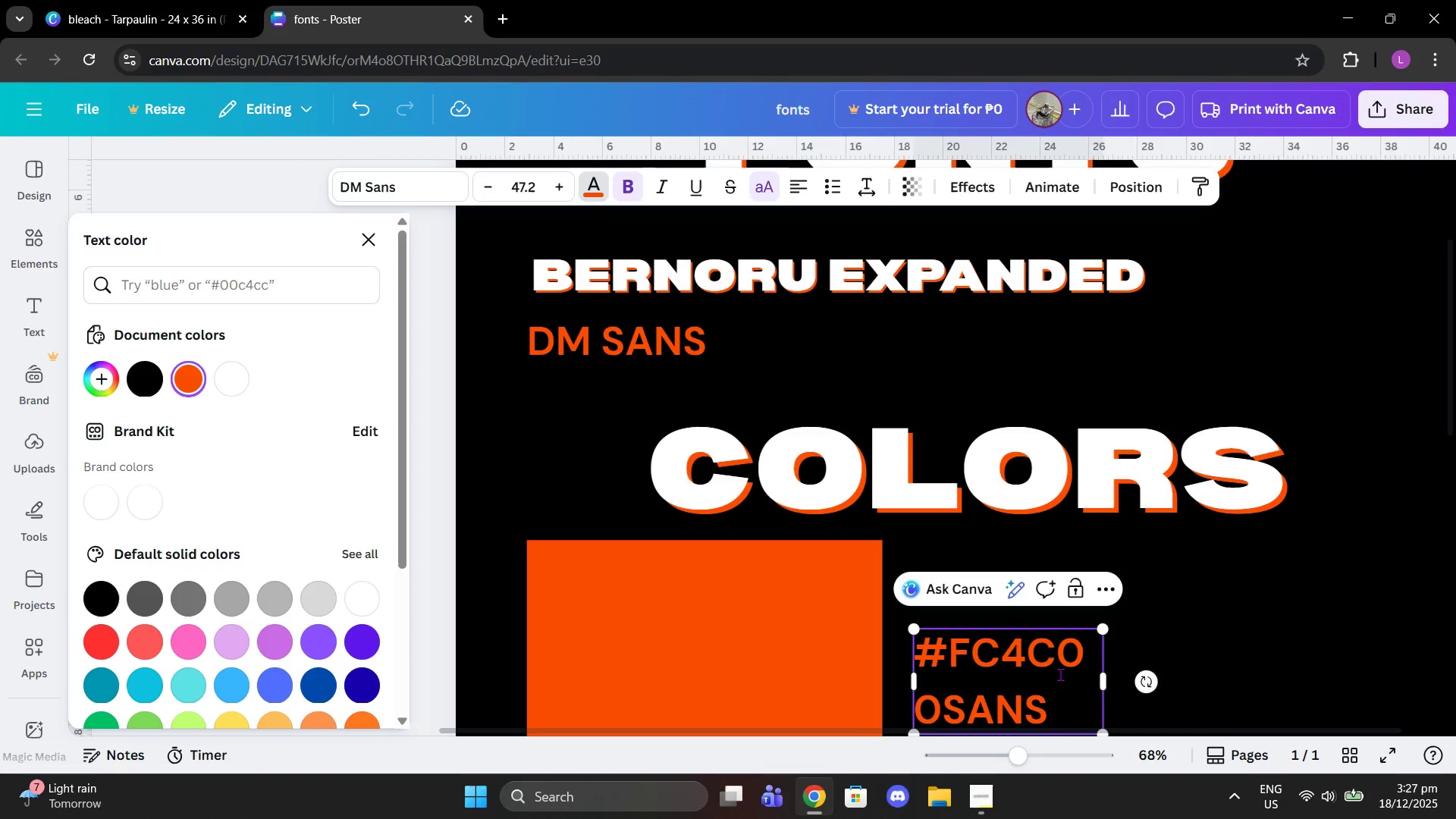 
key(Backspace)
 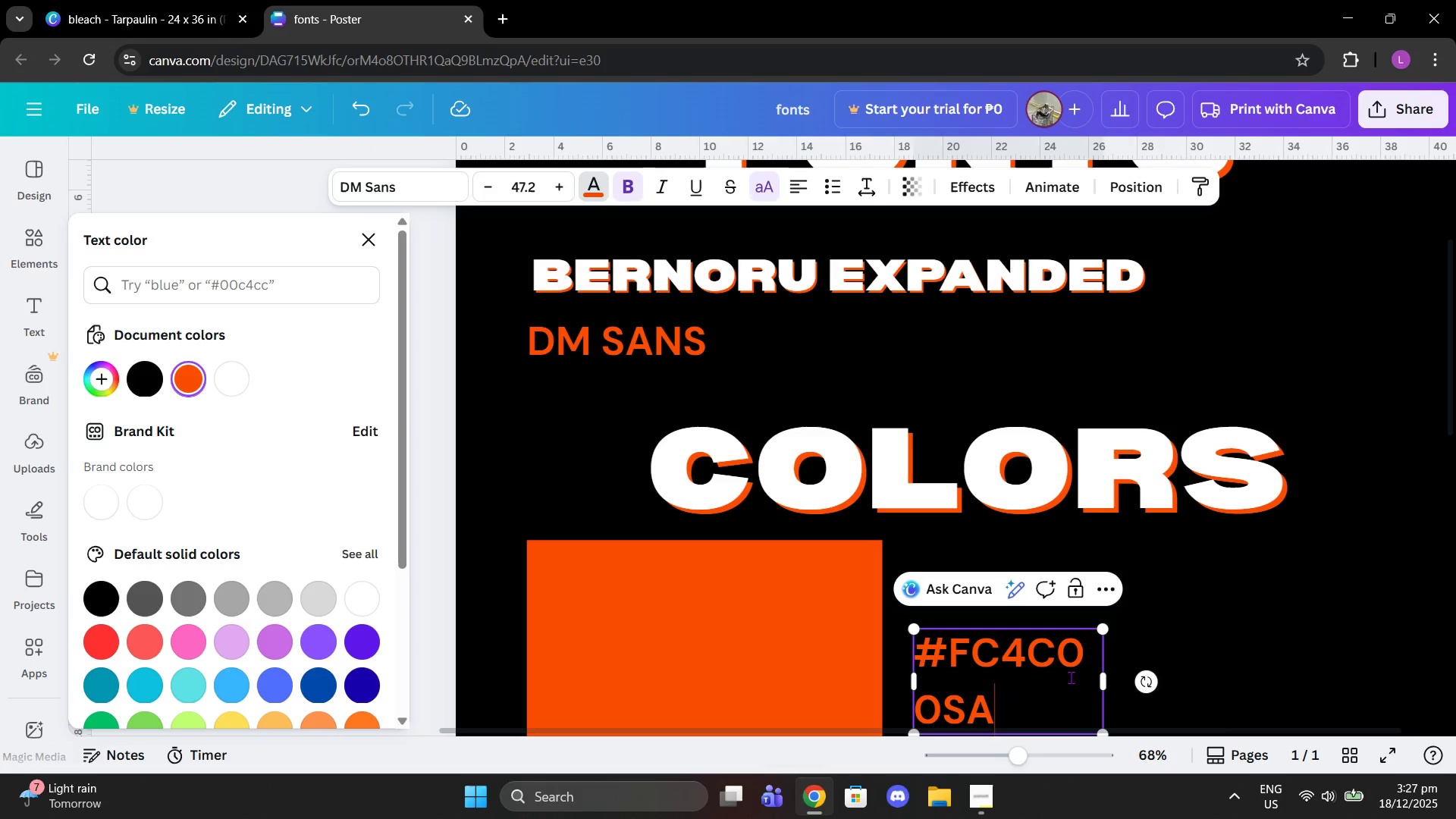 
key(Backspace)
 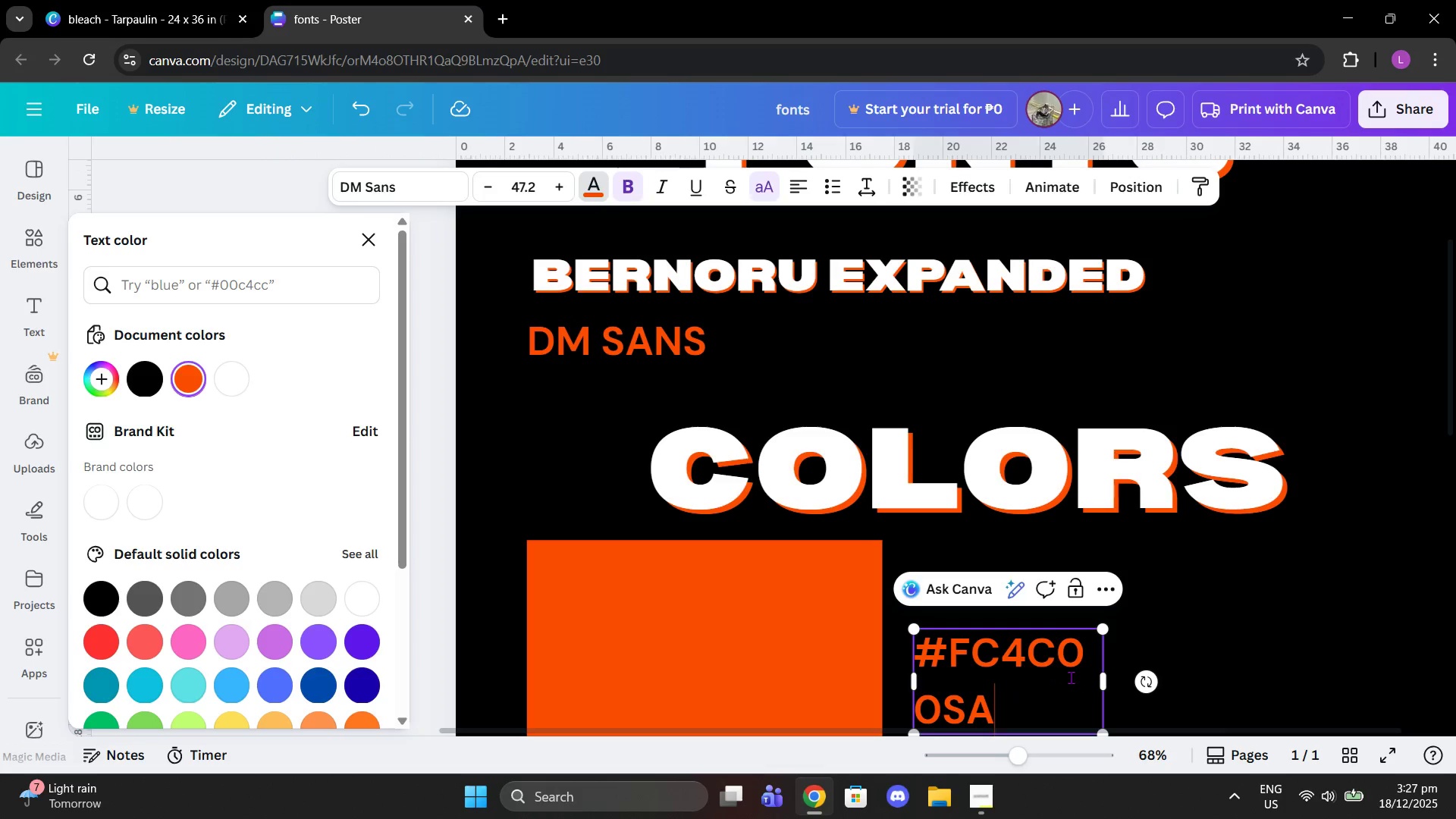 
key(Backspace)
 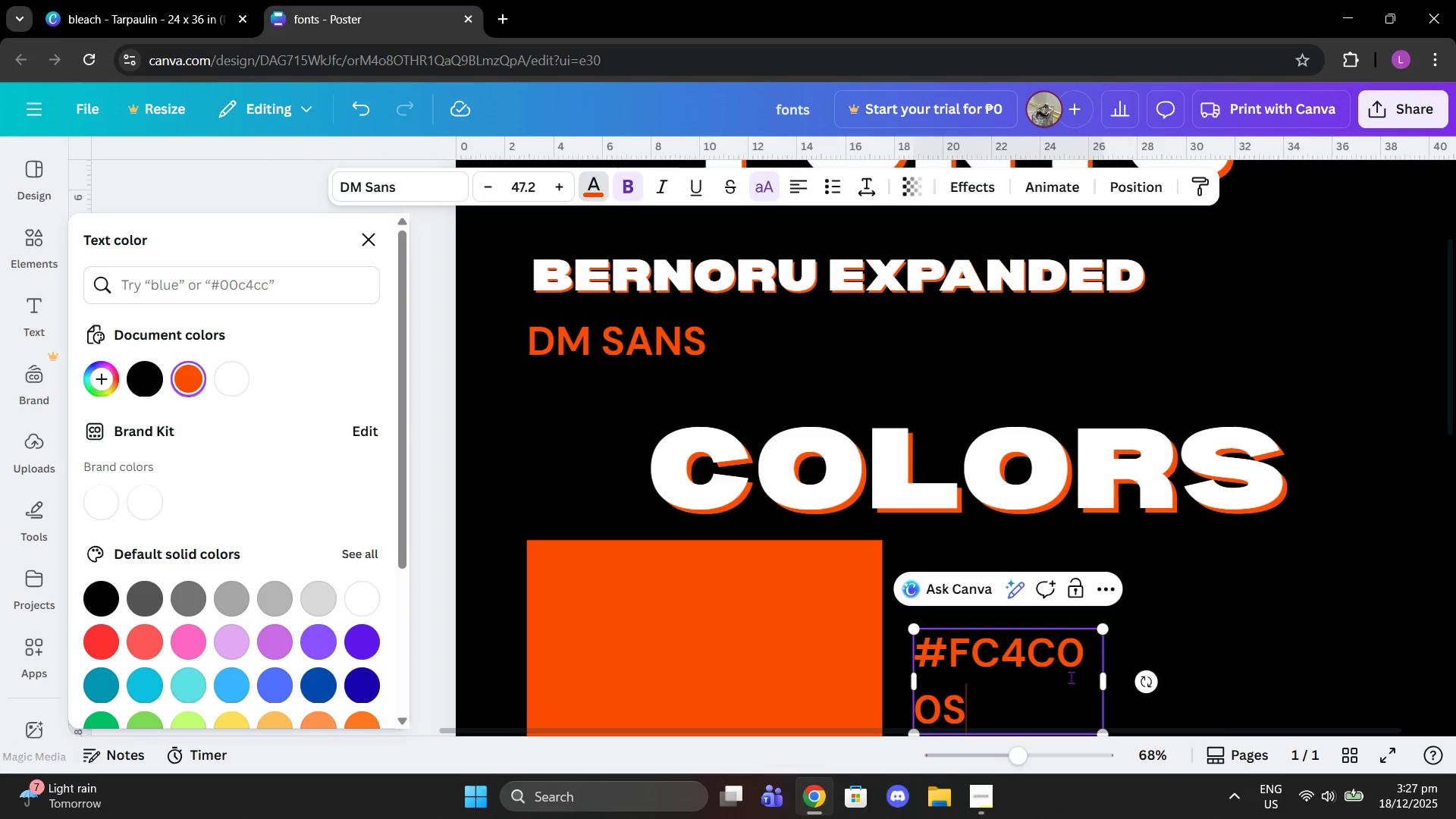 
key(Backspace)
 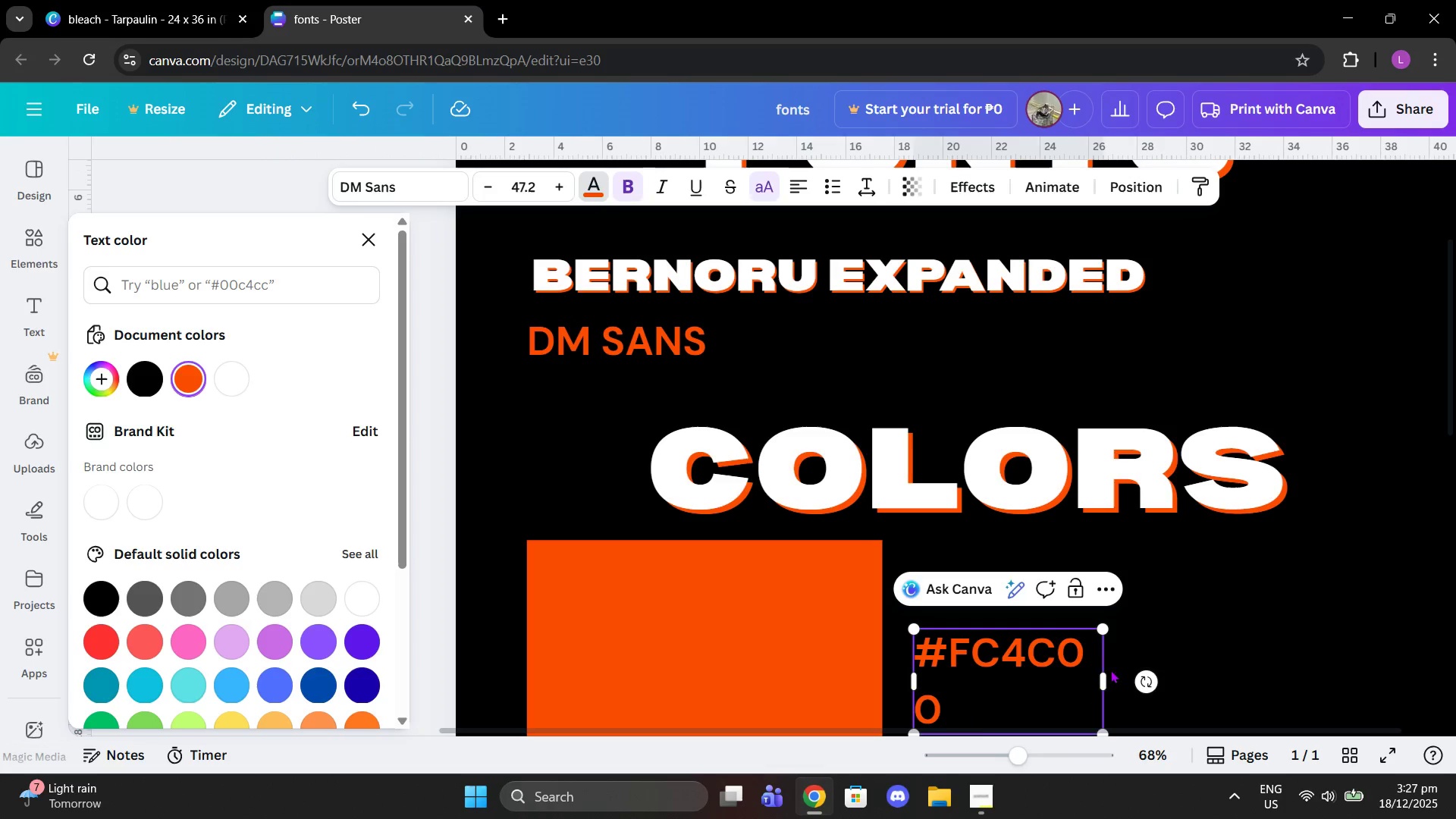 
key(Backspace)
 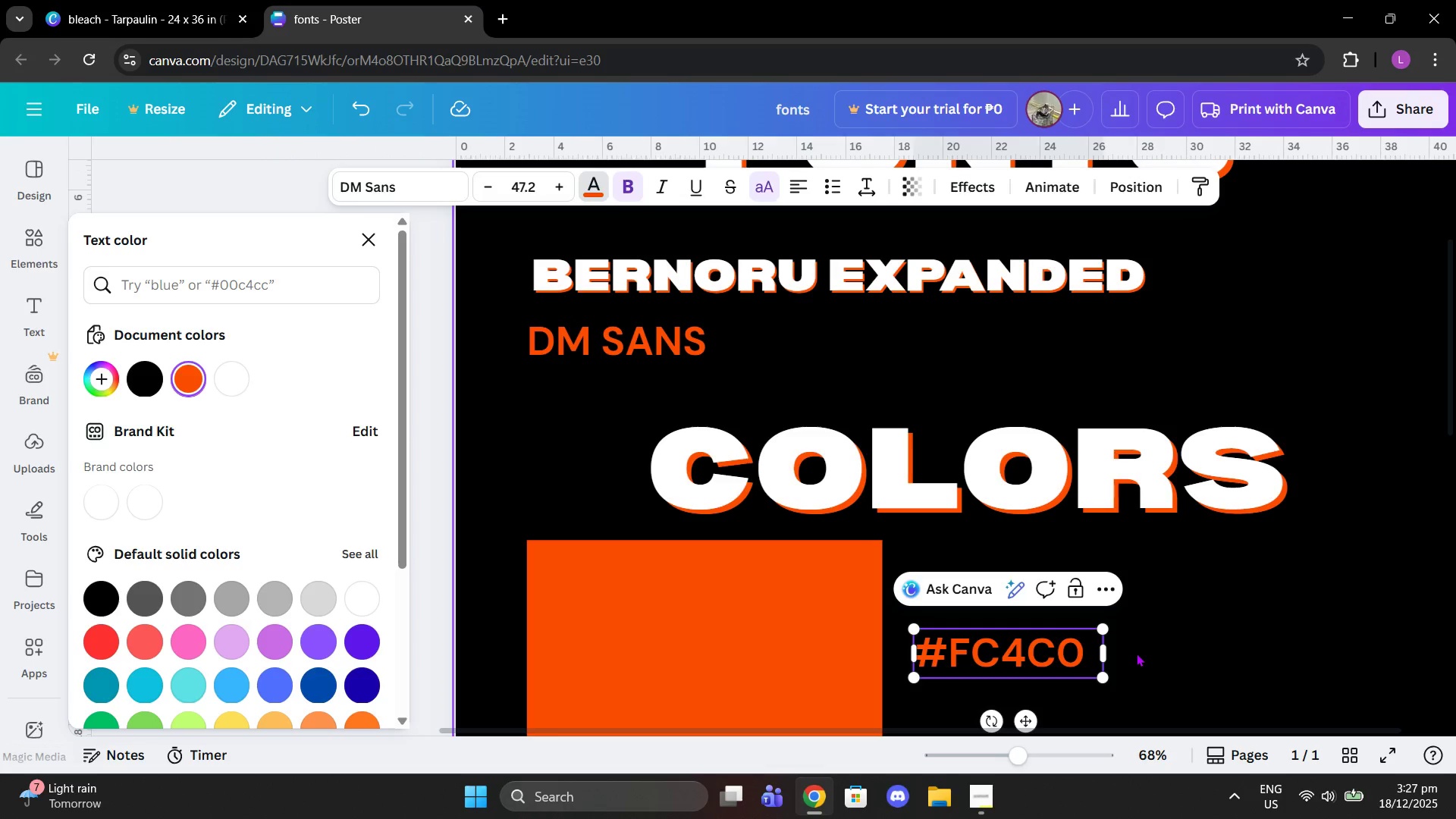 
key(0)
 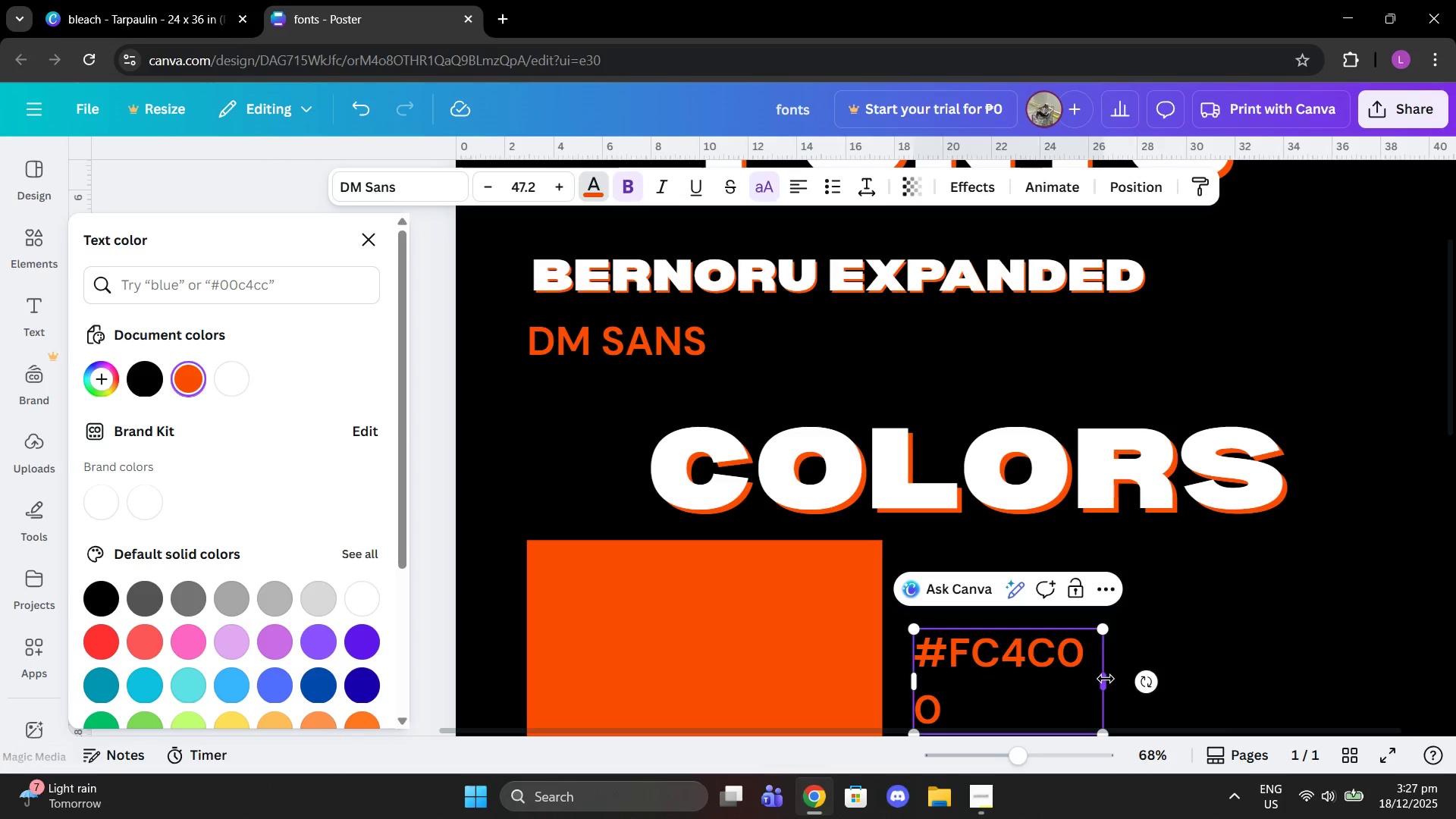 
left_click_drag(start_coordinate=[1106, 679], to_coordinate=[1117, 670])
 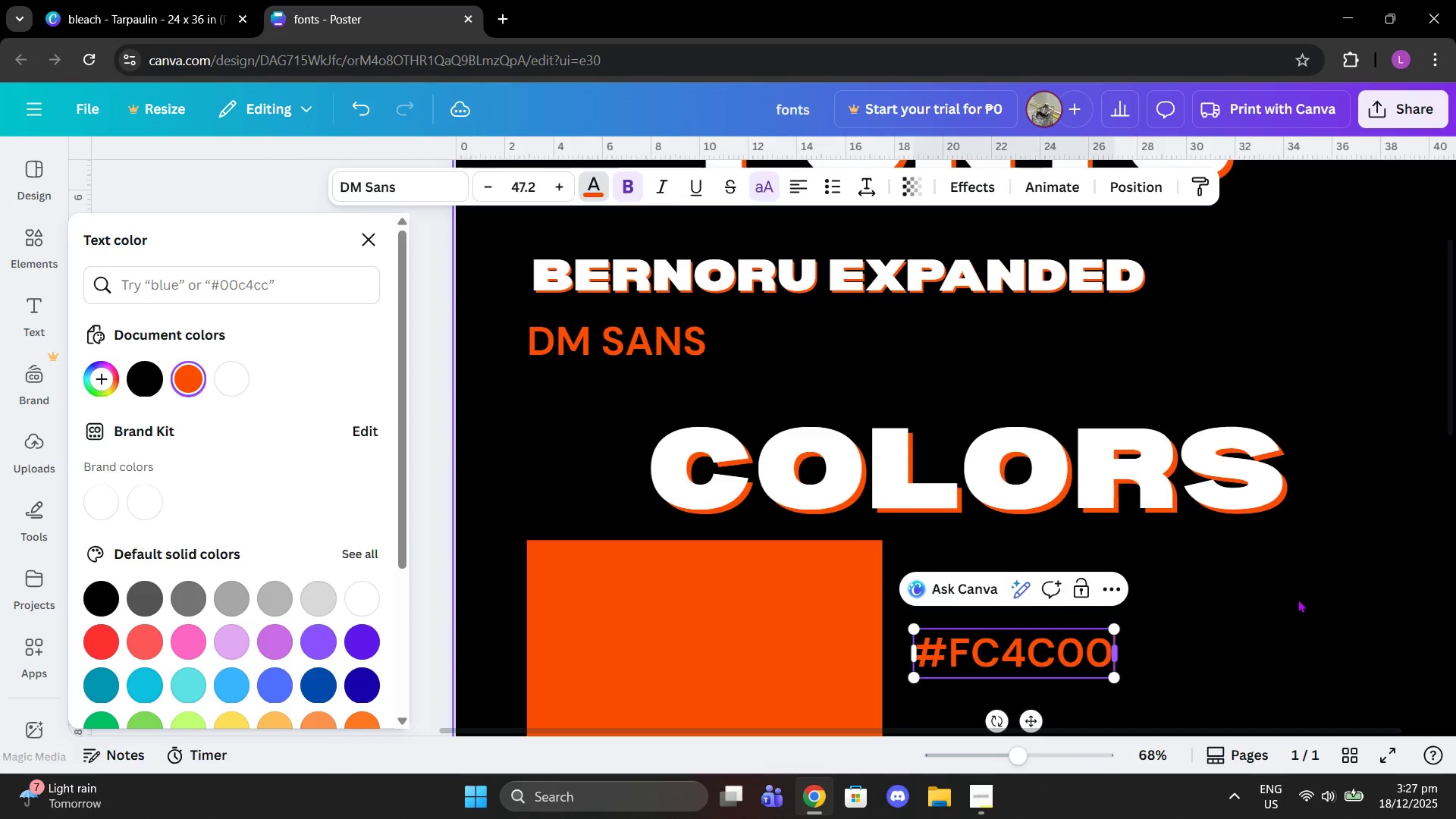 
left_click([1298, 599])
 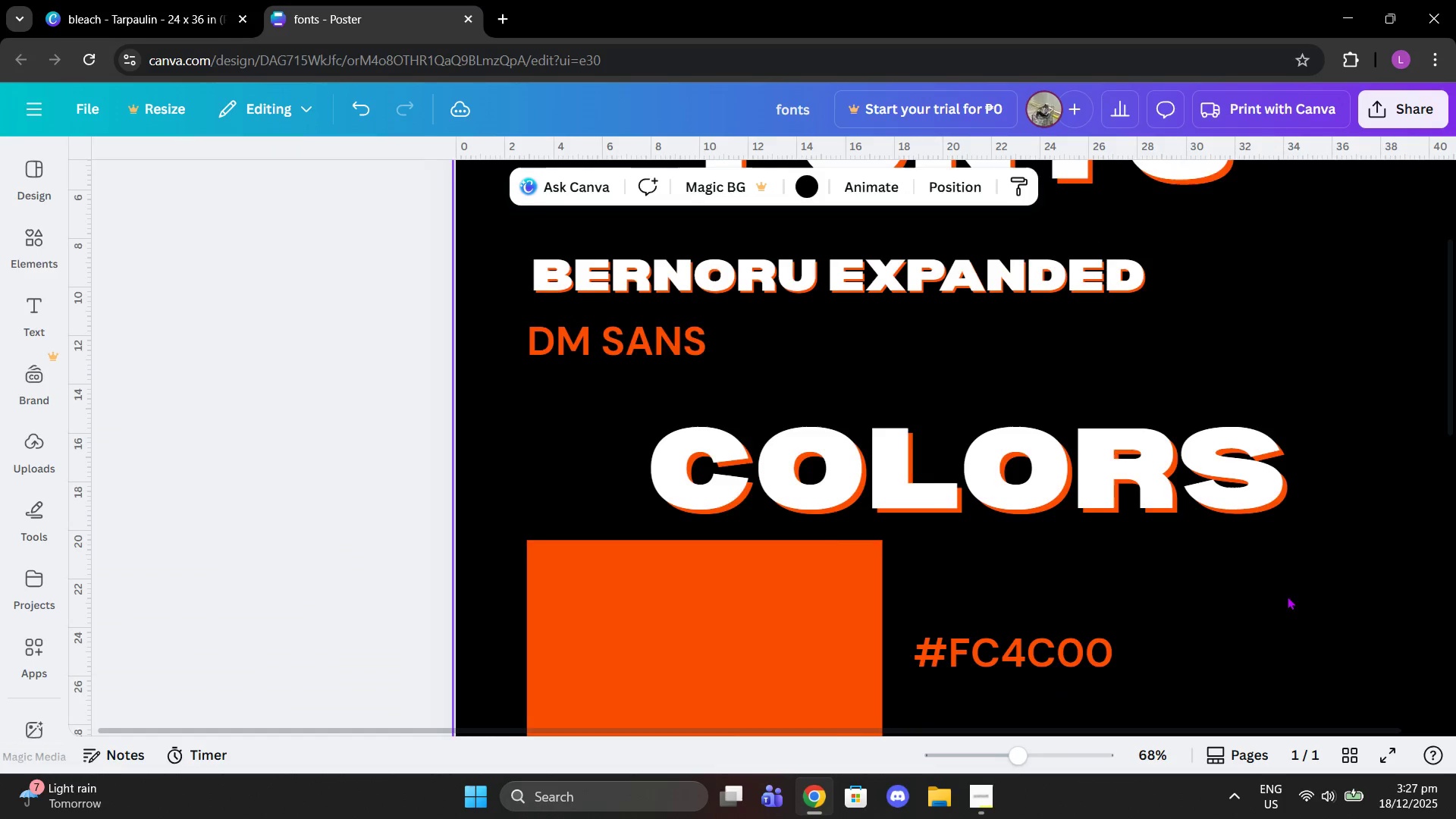 
scroll: coordinate [1274, 593], scroll_direction: down, amount: 3.0
 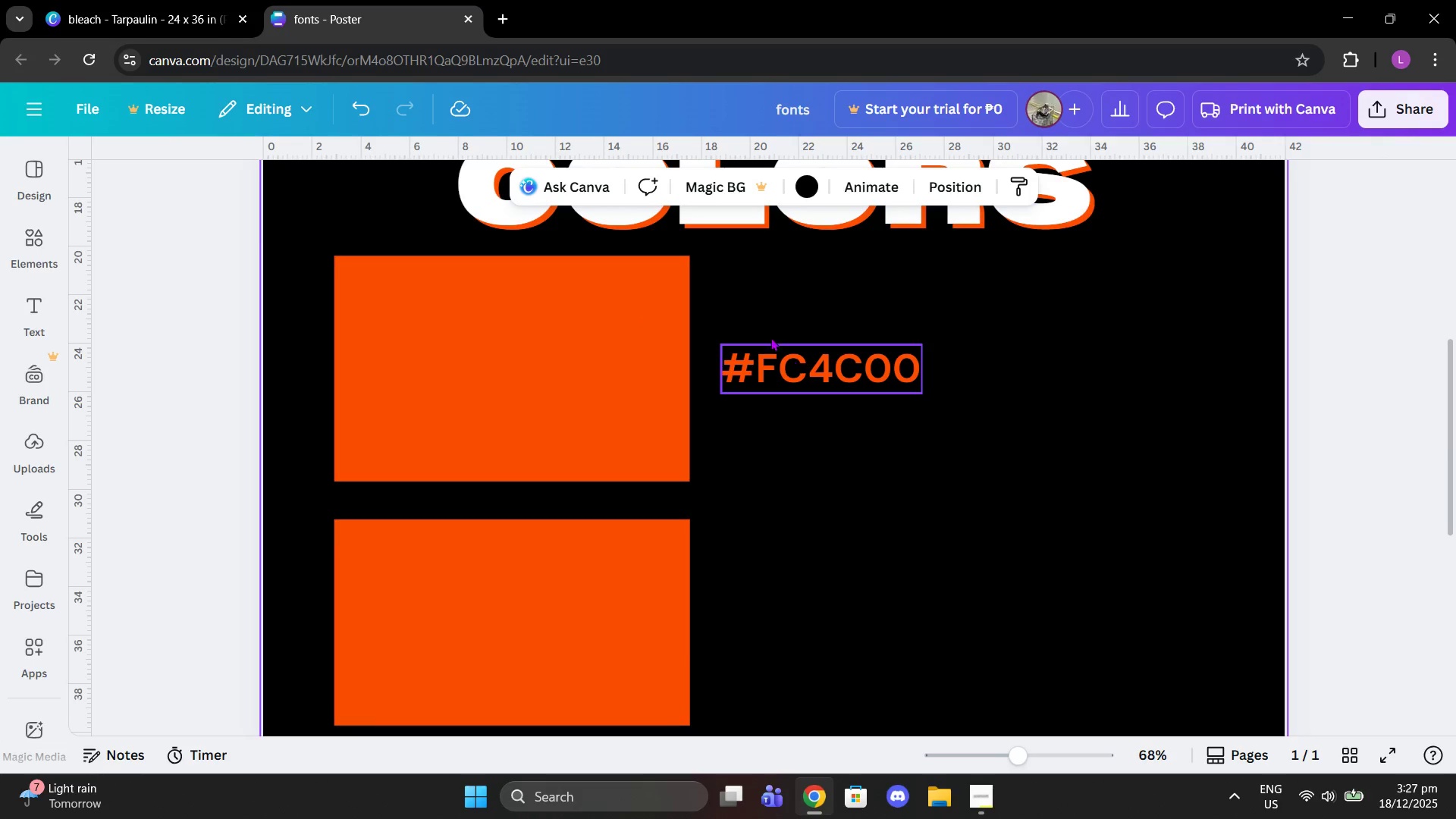 
left_click([488, 635])
 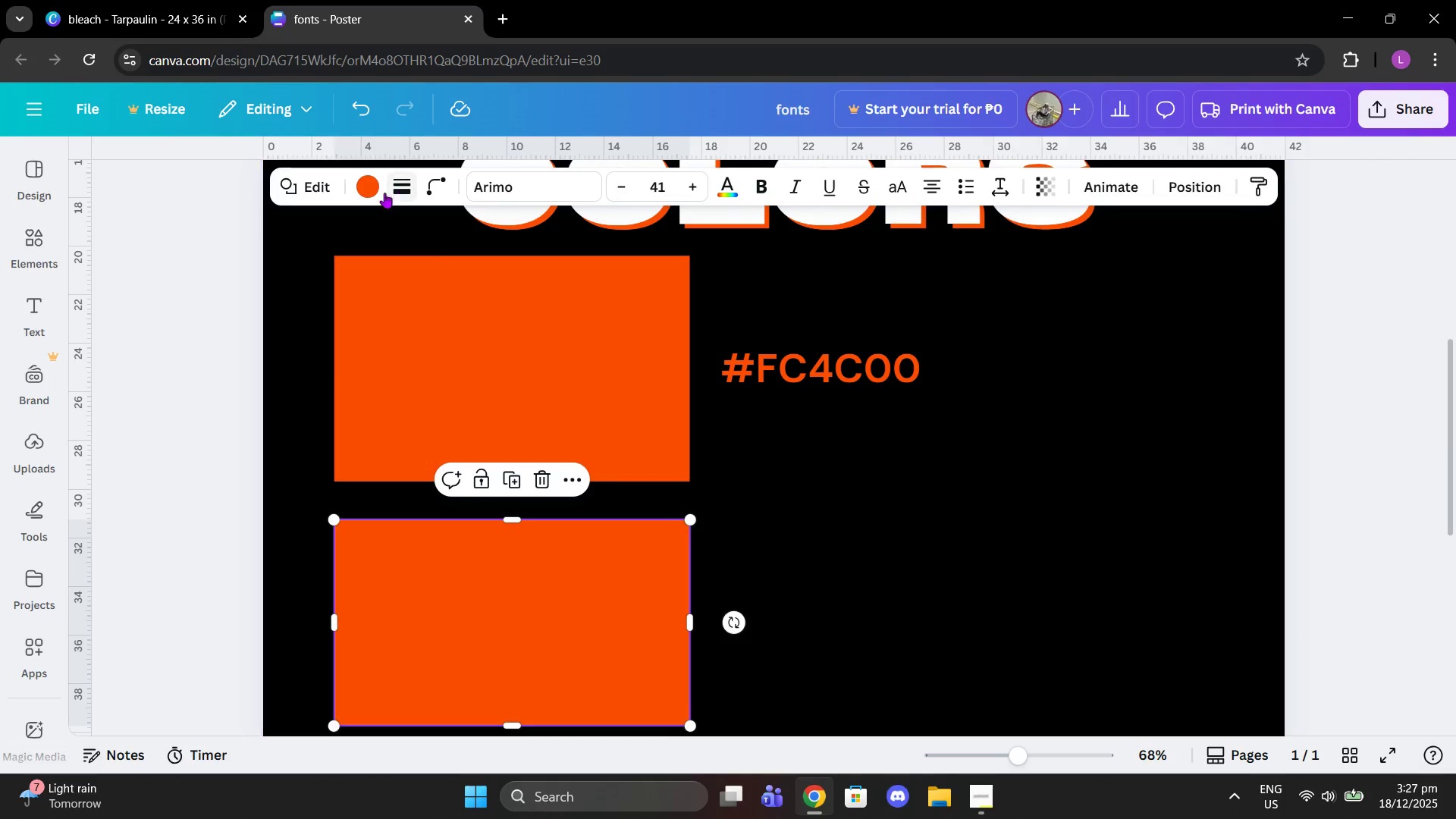 
left_click([376, 190])
 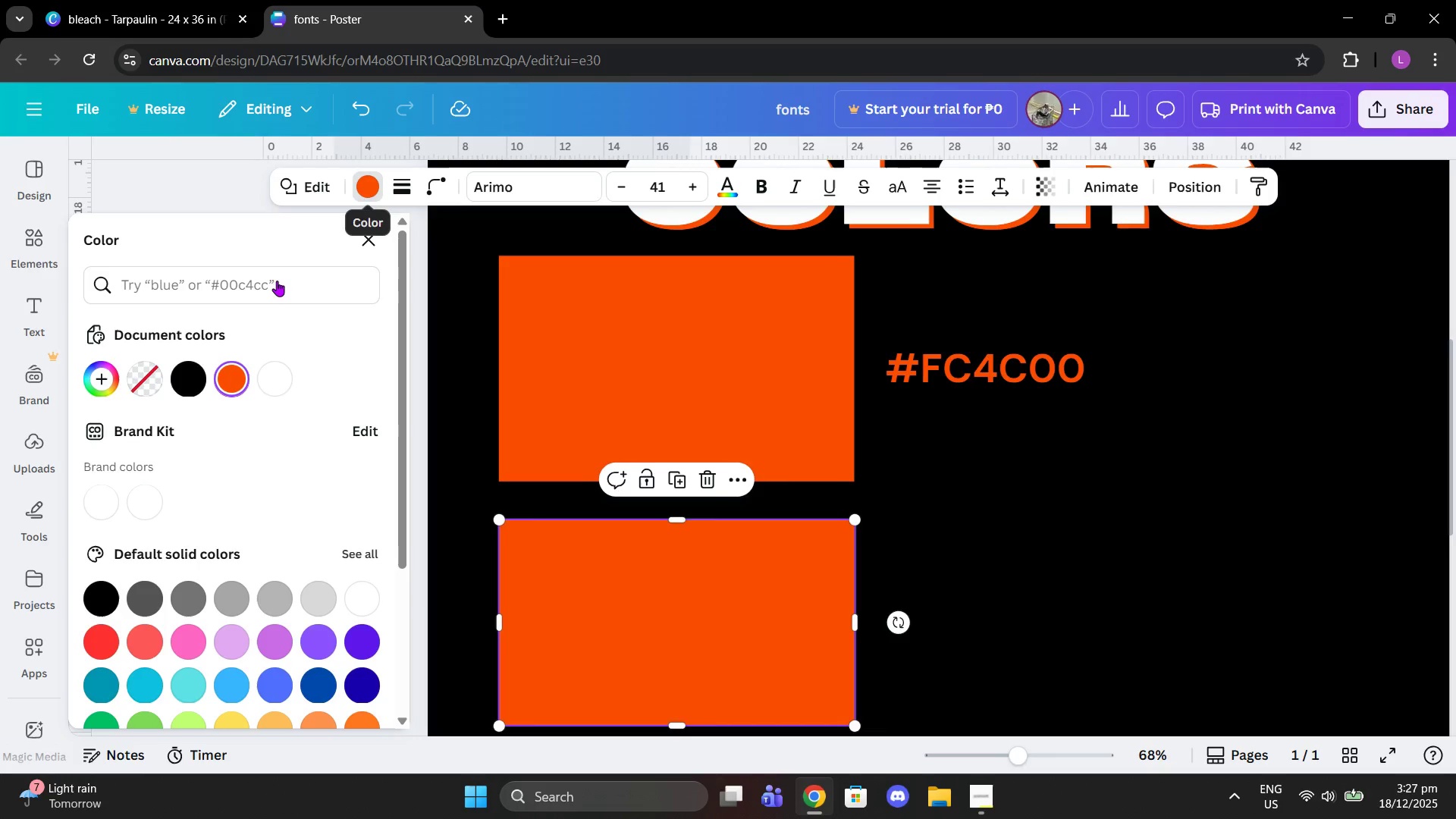 
left_click([278, 374])
 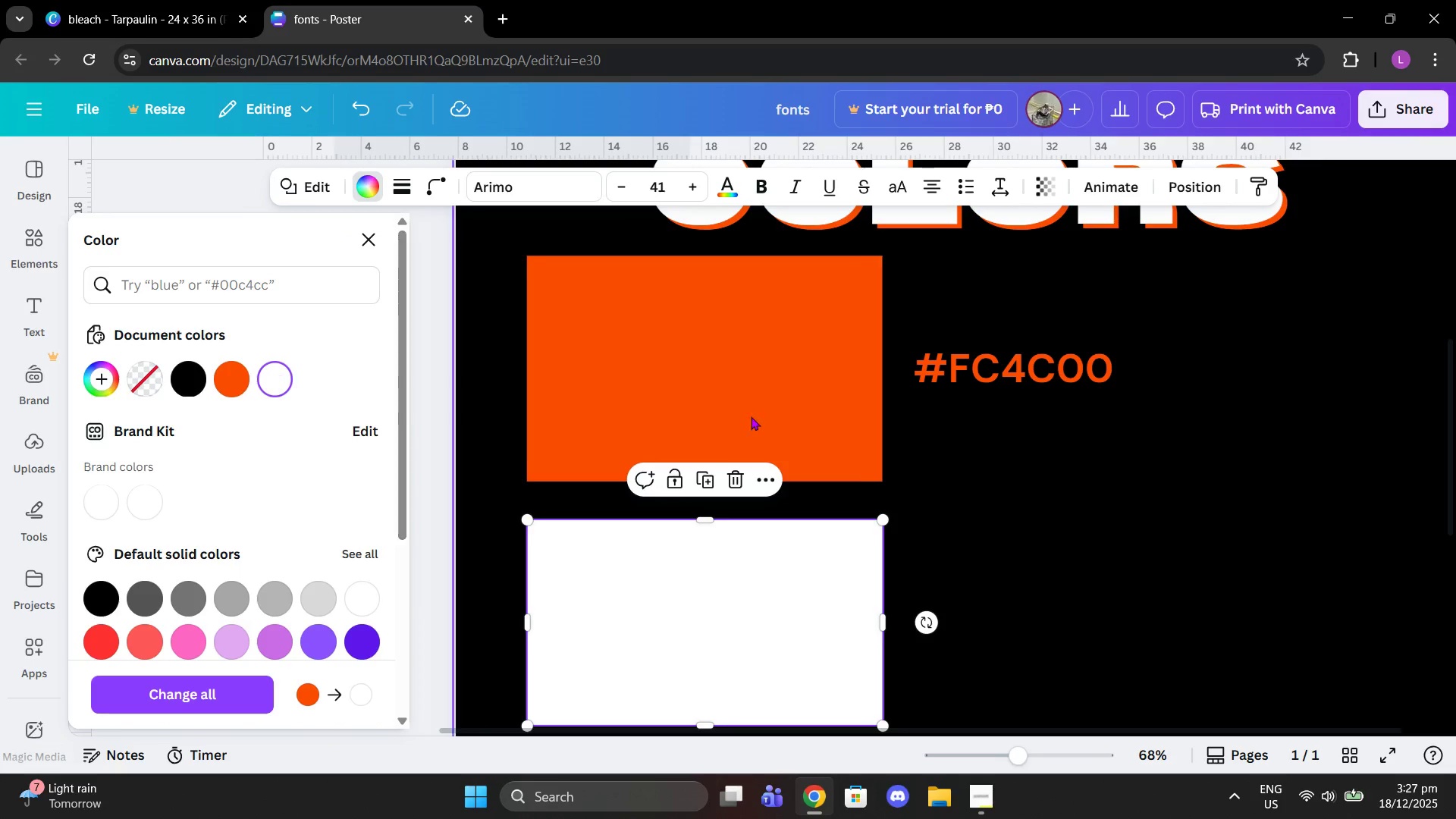 
scroll: coordinate [825, 446], scroll_direction: down, amount: 2.0
 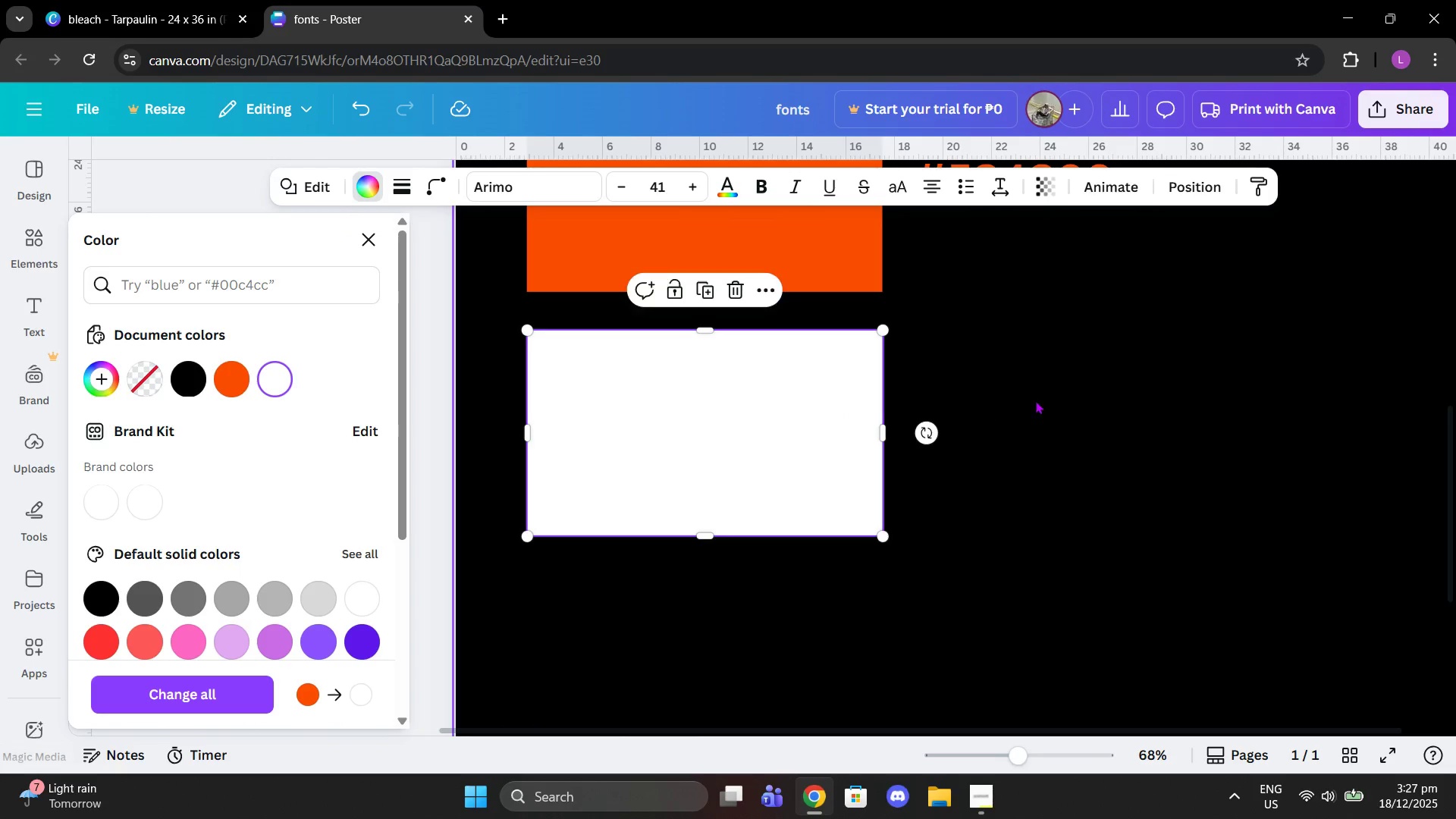 
left_click([1036, 400])
 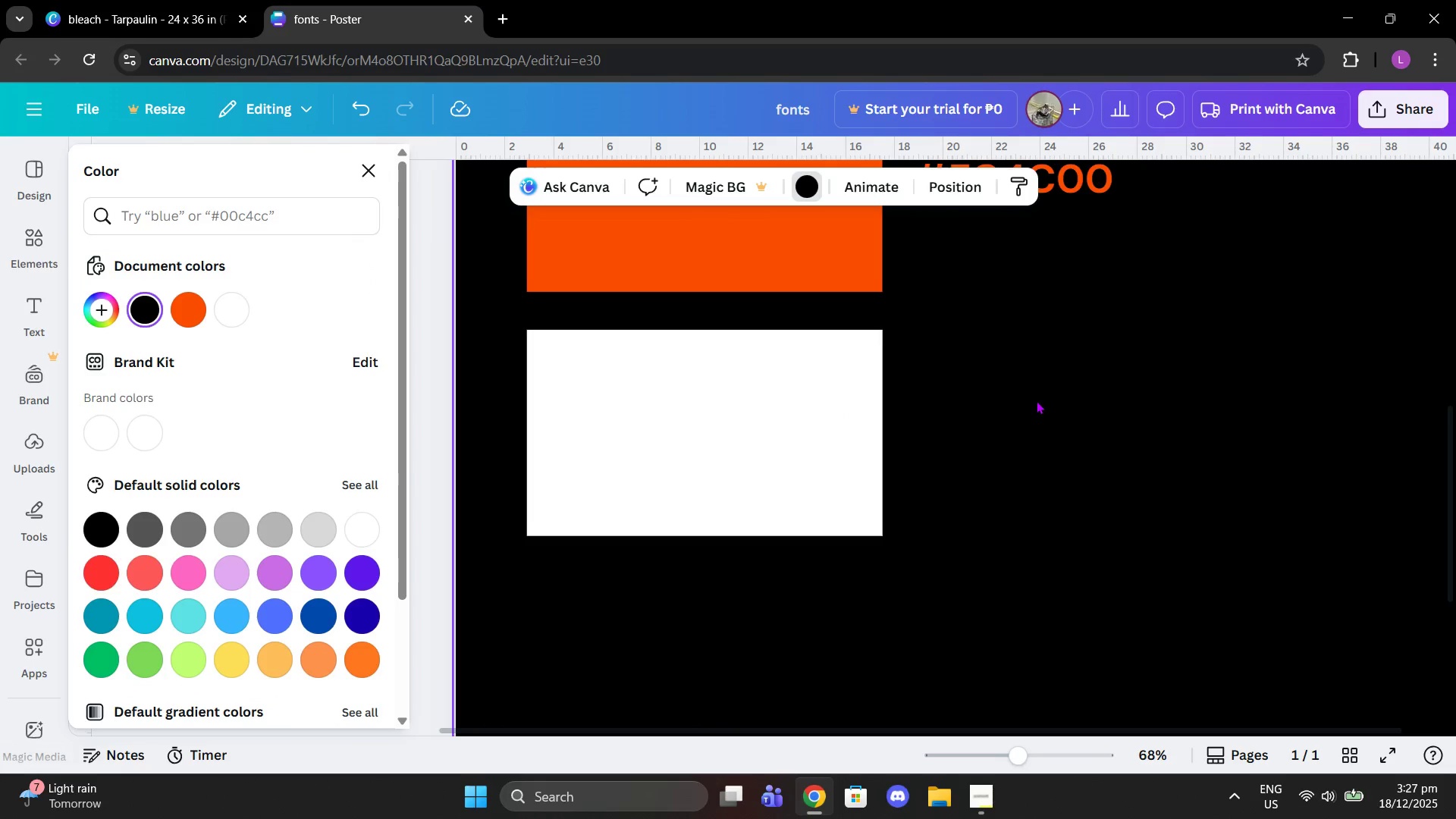 
scroll: coordinate [1036, 400], scroll_direction: up, amount: 2.0
 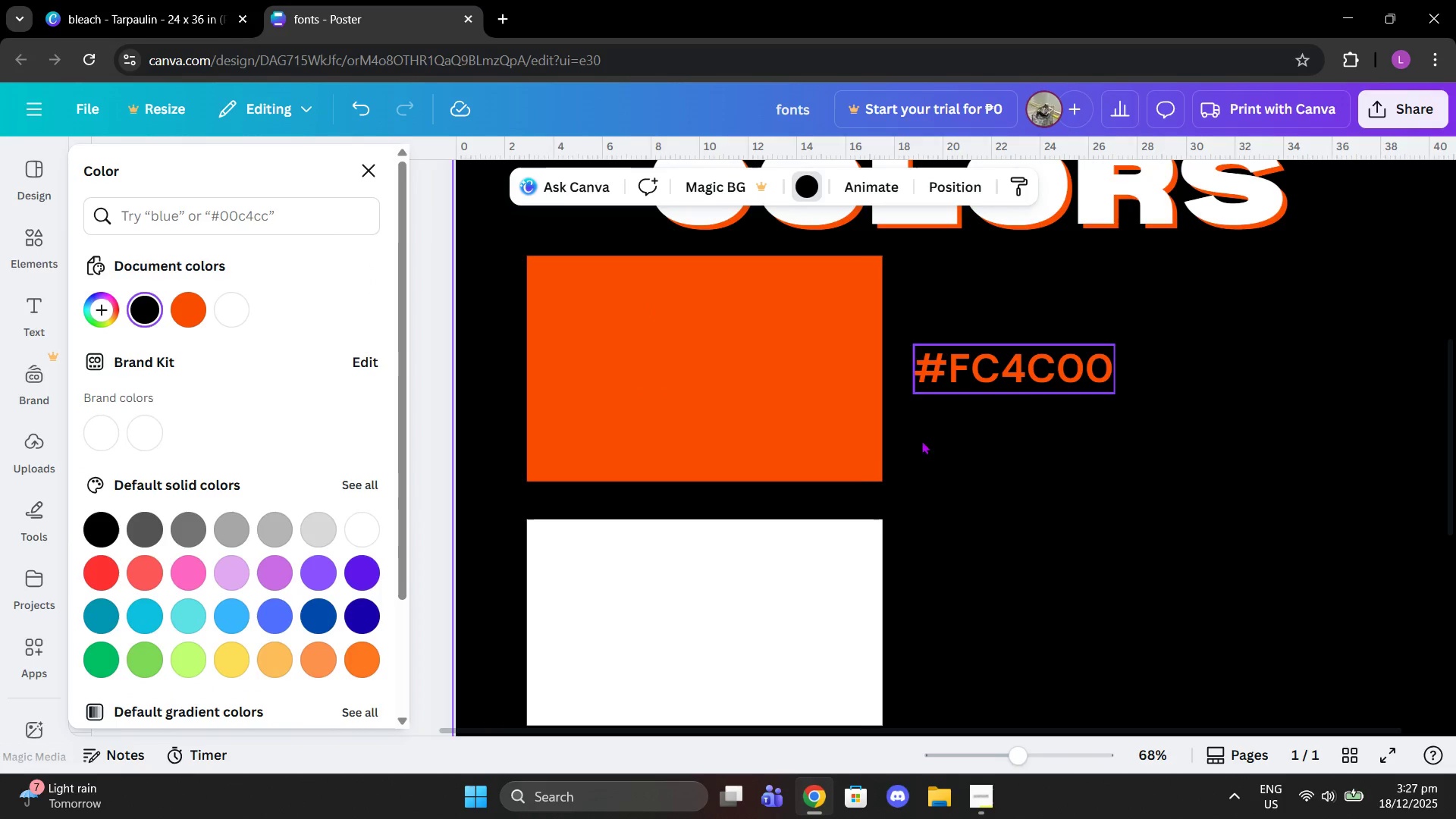 
left_click([799, 561])
 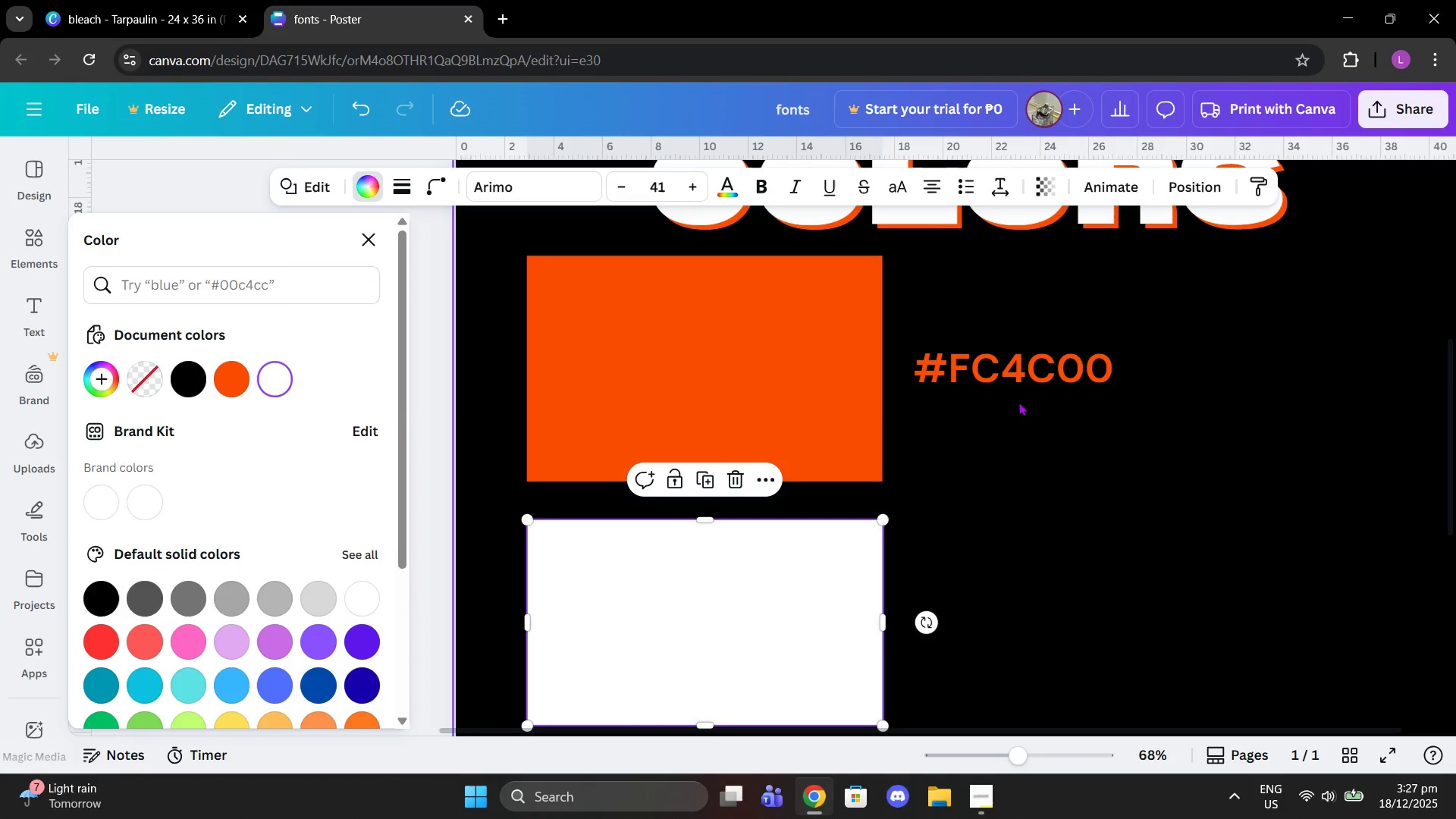 
left_click([1016, 370])
 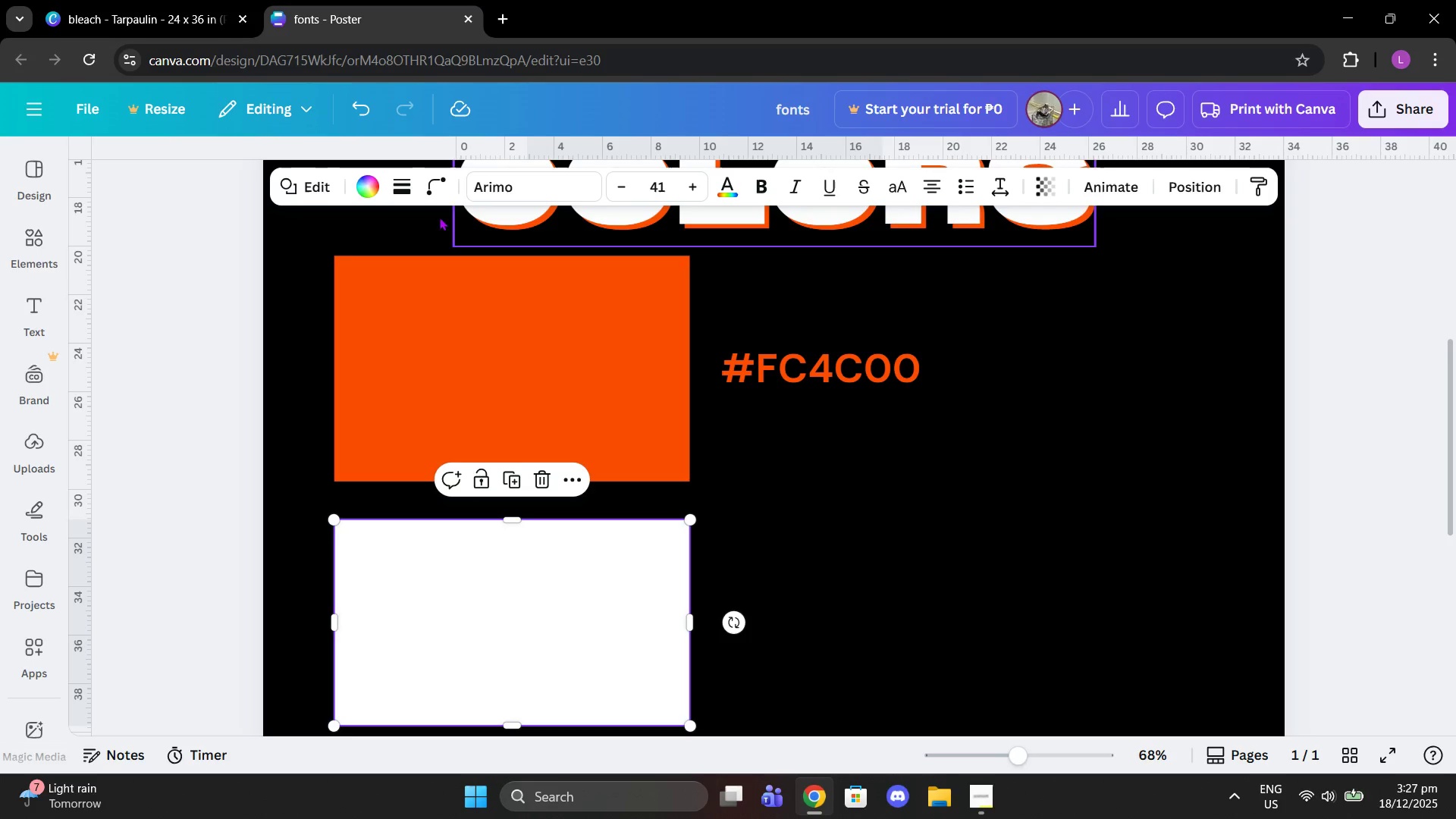 
left_click([362, 174])
 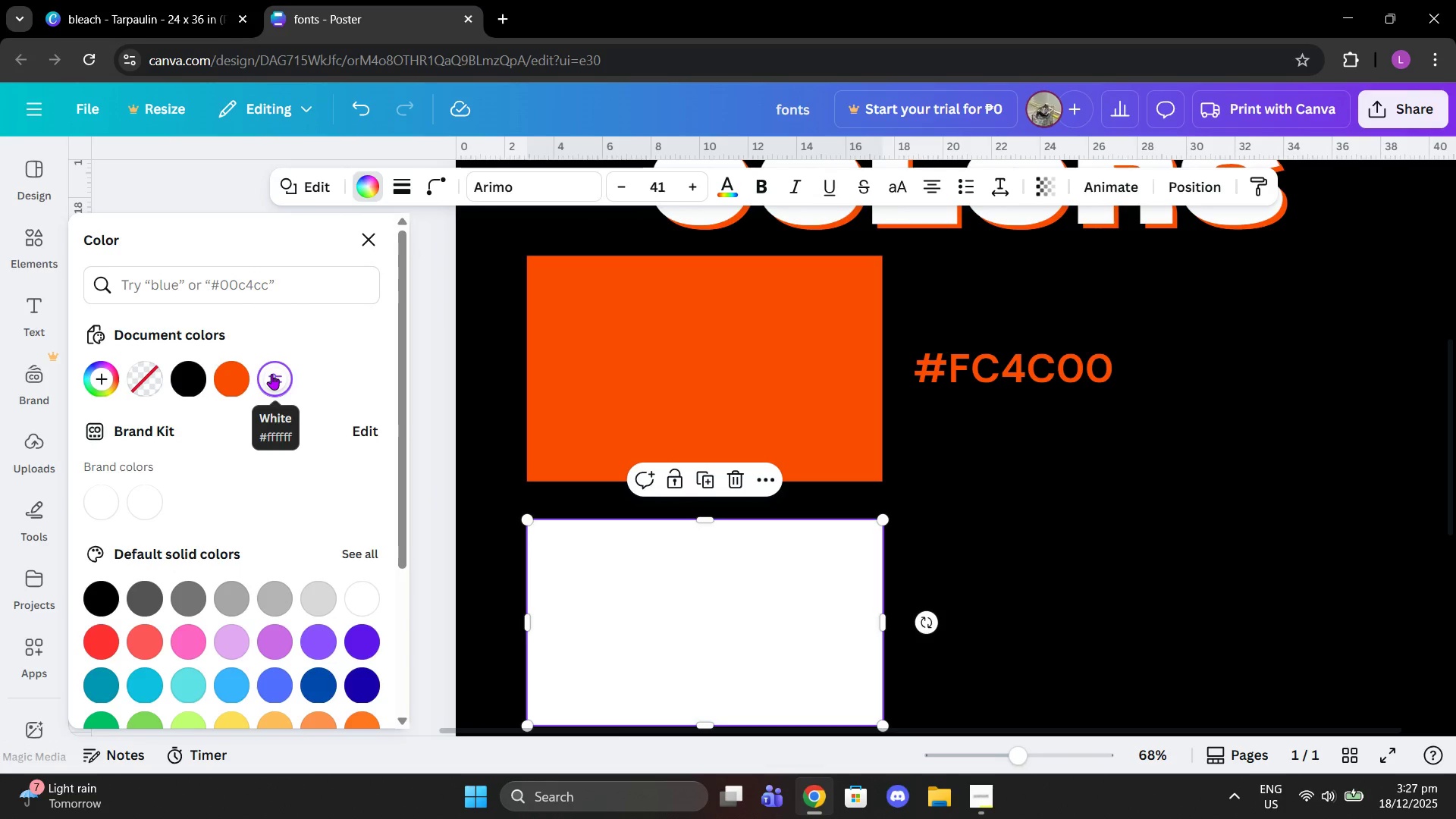 
wait(9.95)
 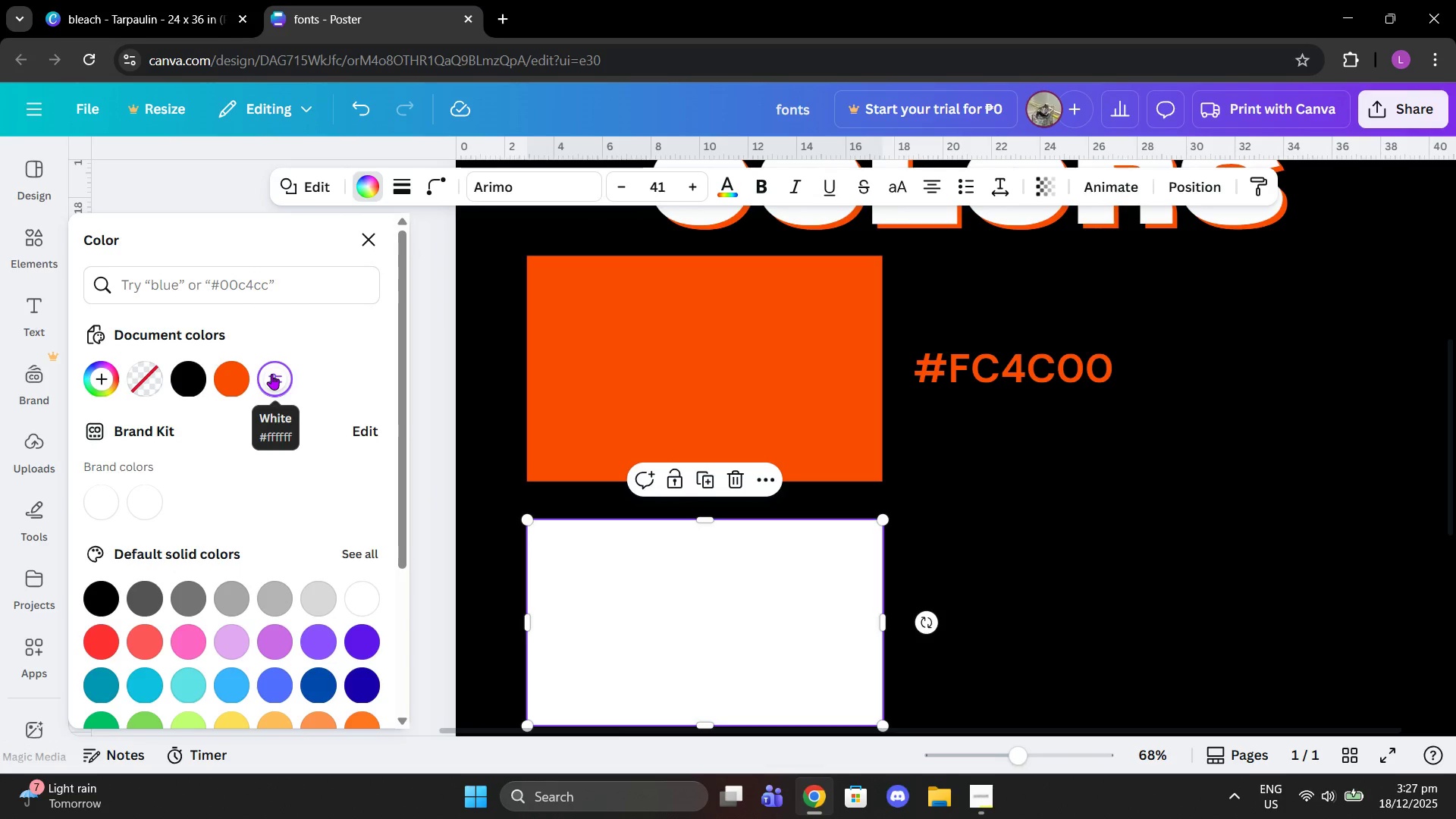 
left_click([960, 373])
 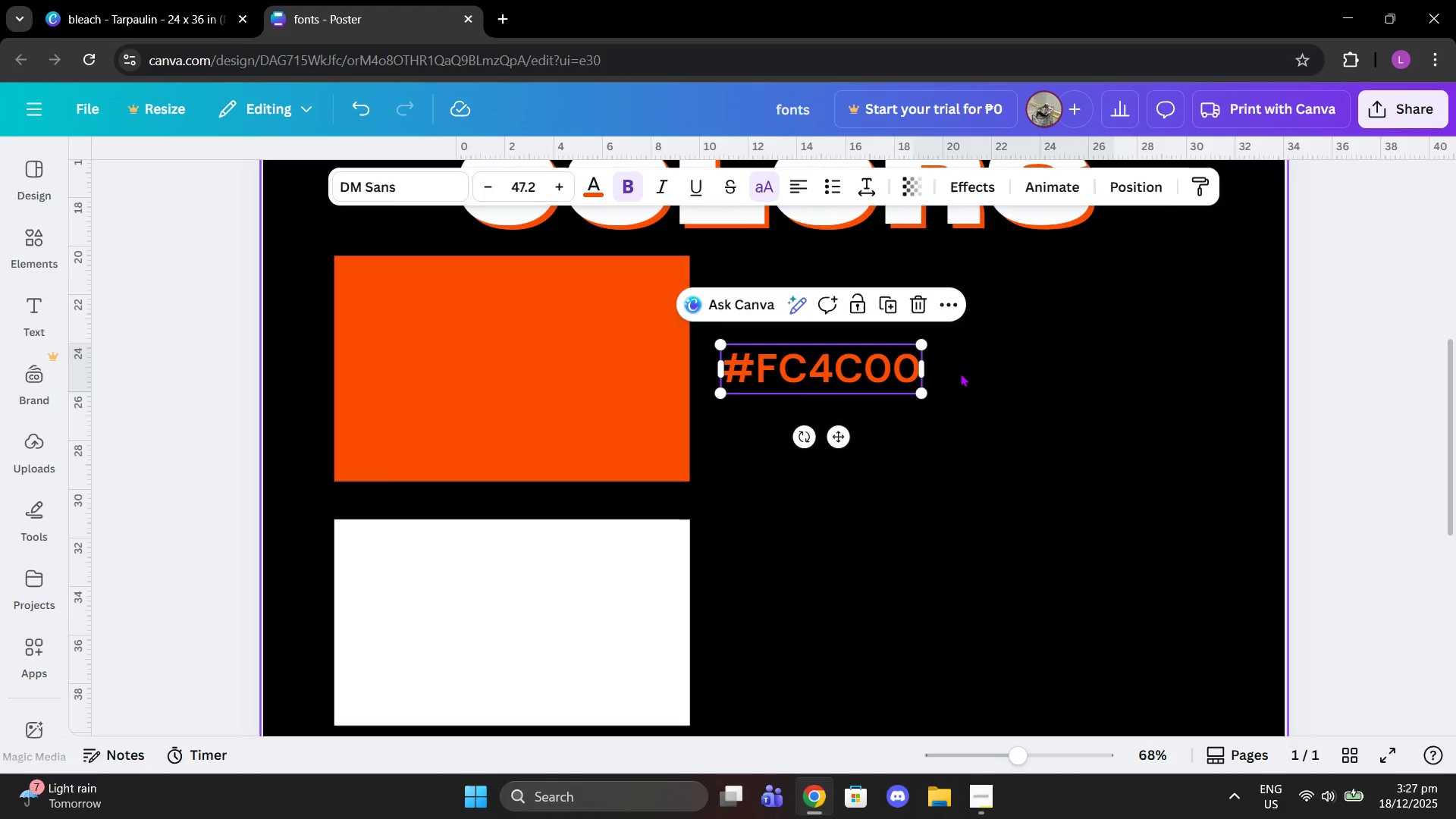 
key(Control+C)
 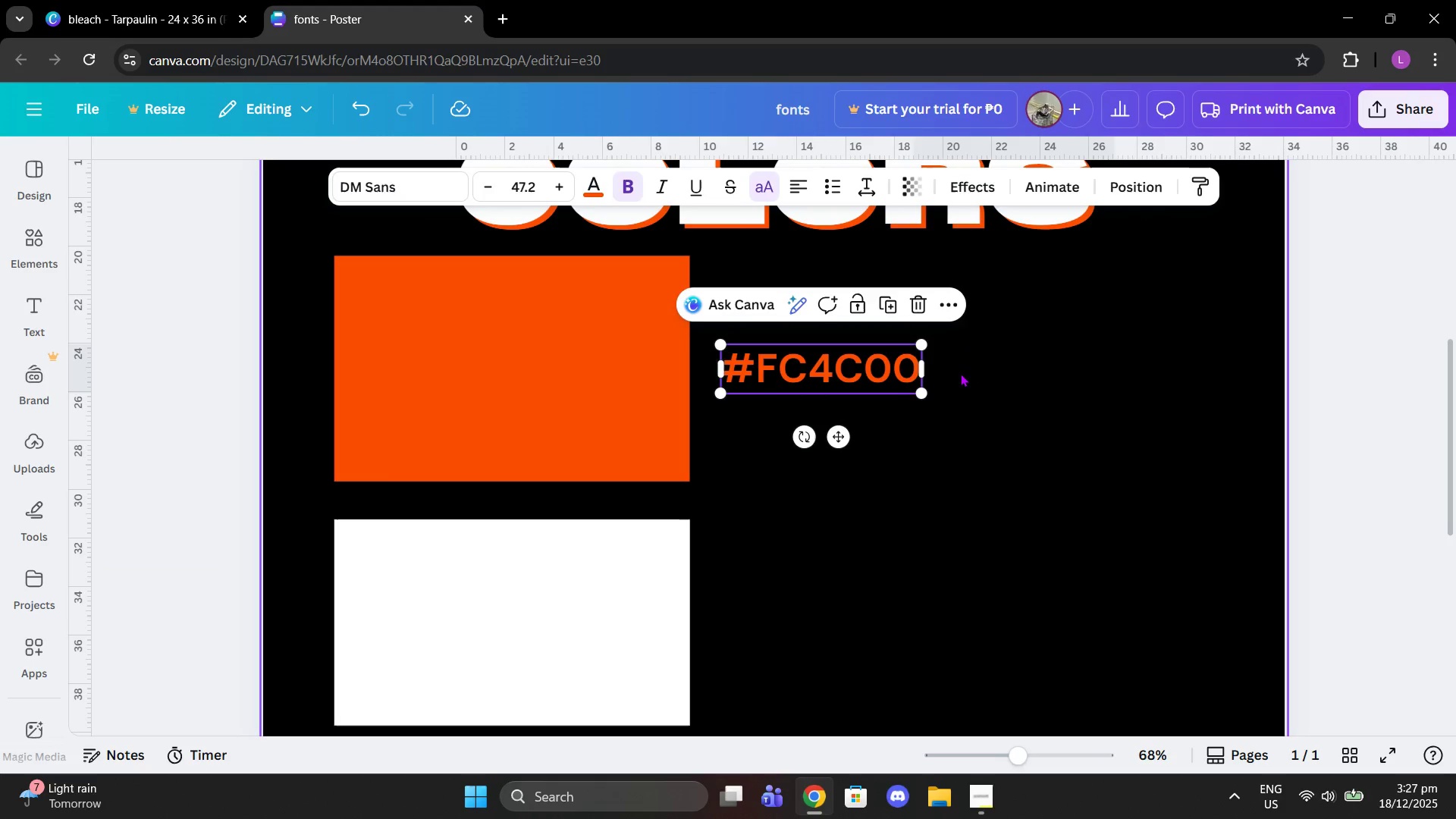 
key(Control+ControlLeft)
 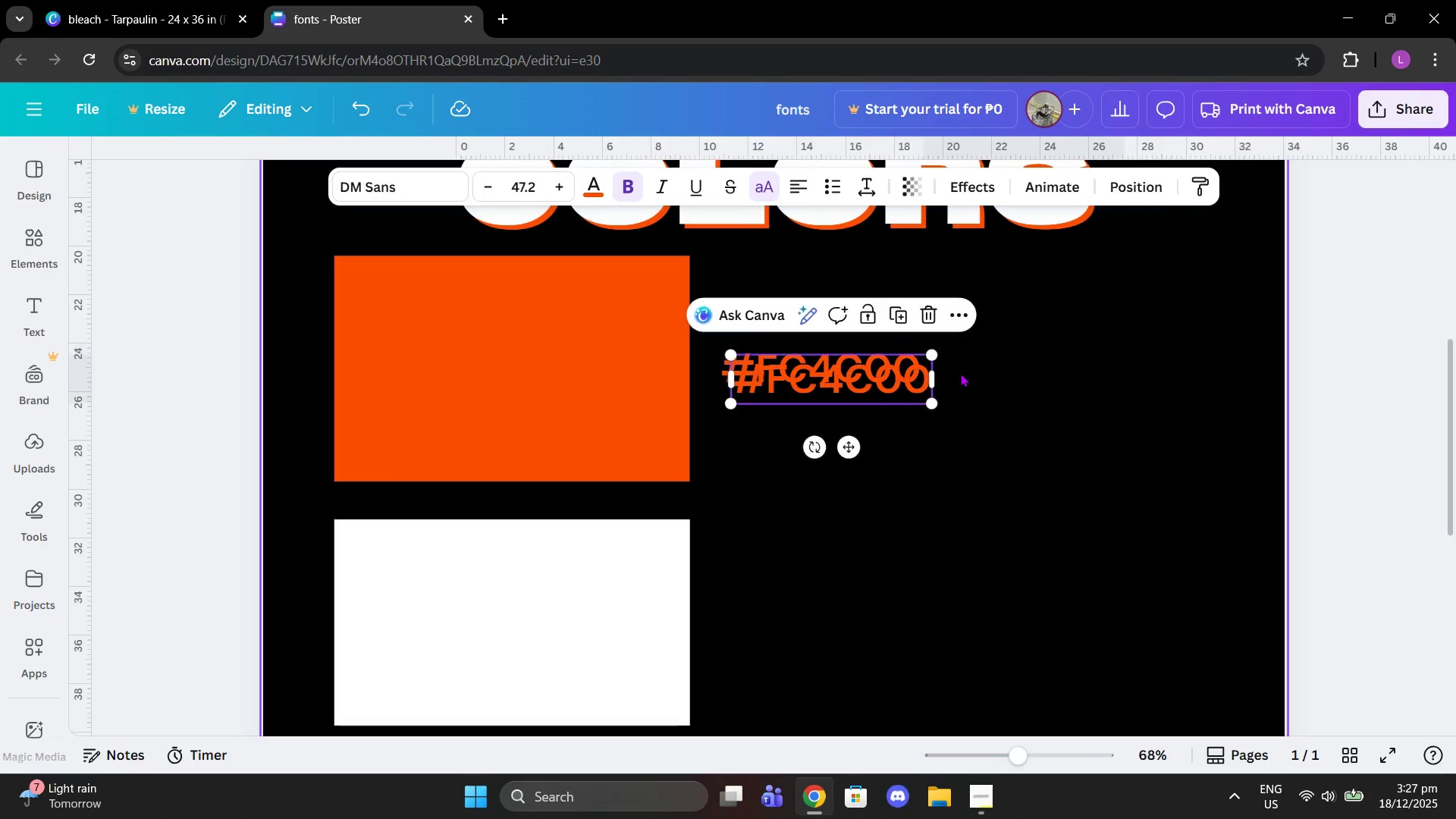 
key(Control+V)
 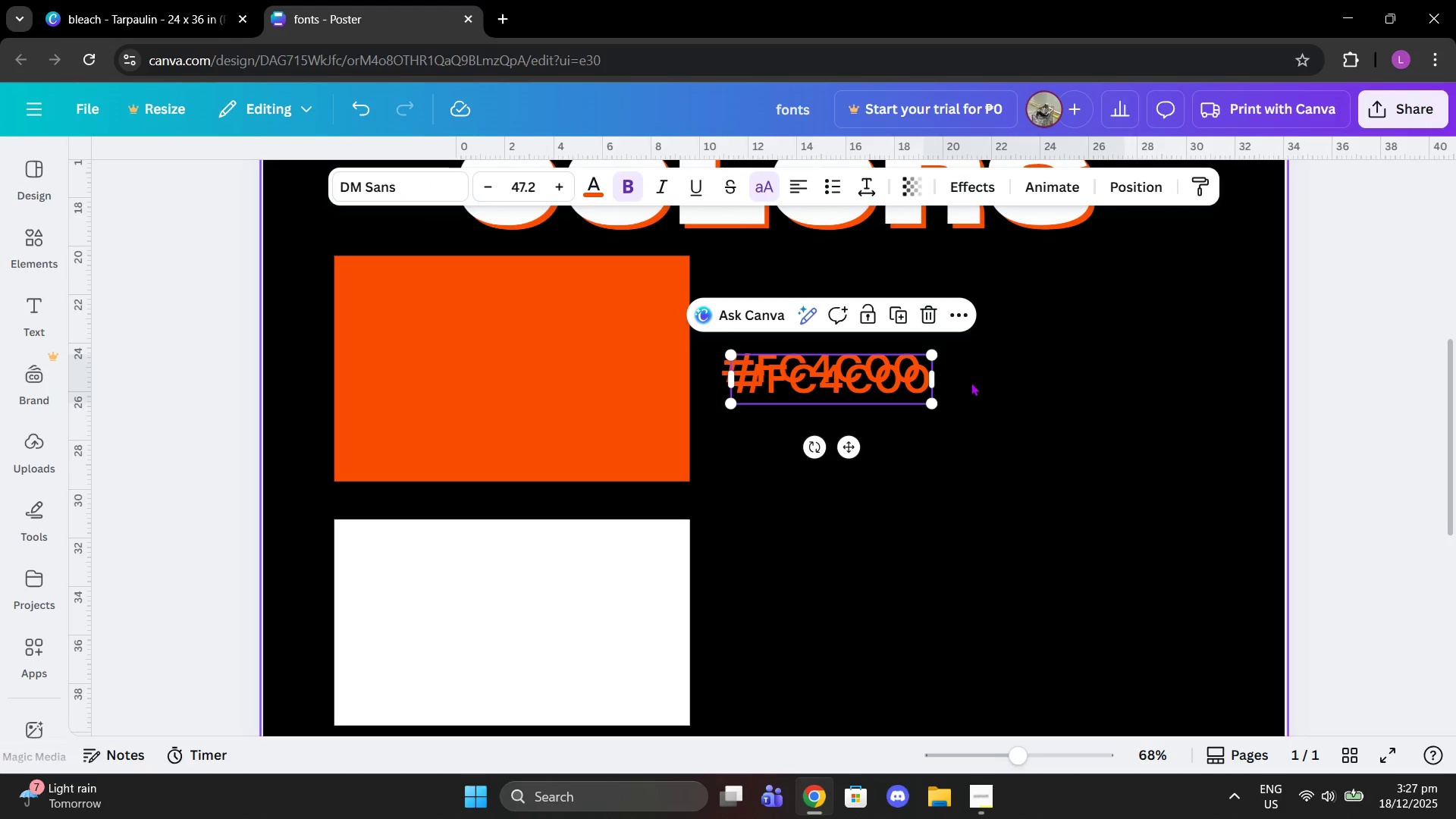 
left_click_drag(start_coordinate=[971, 381], to_coordinate=[943, 535])
 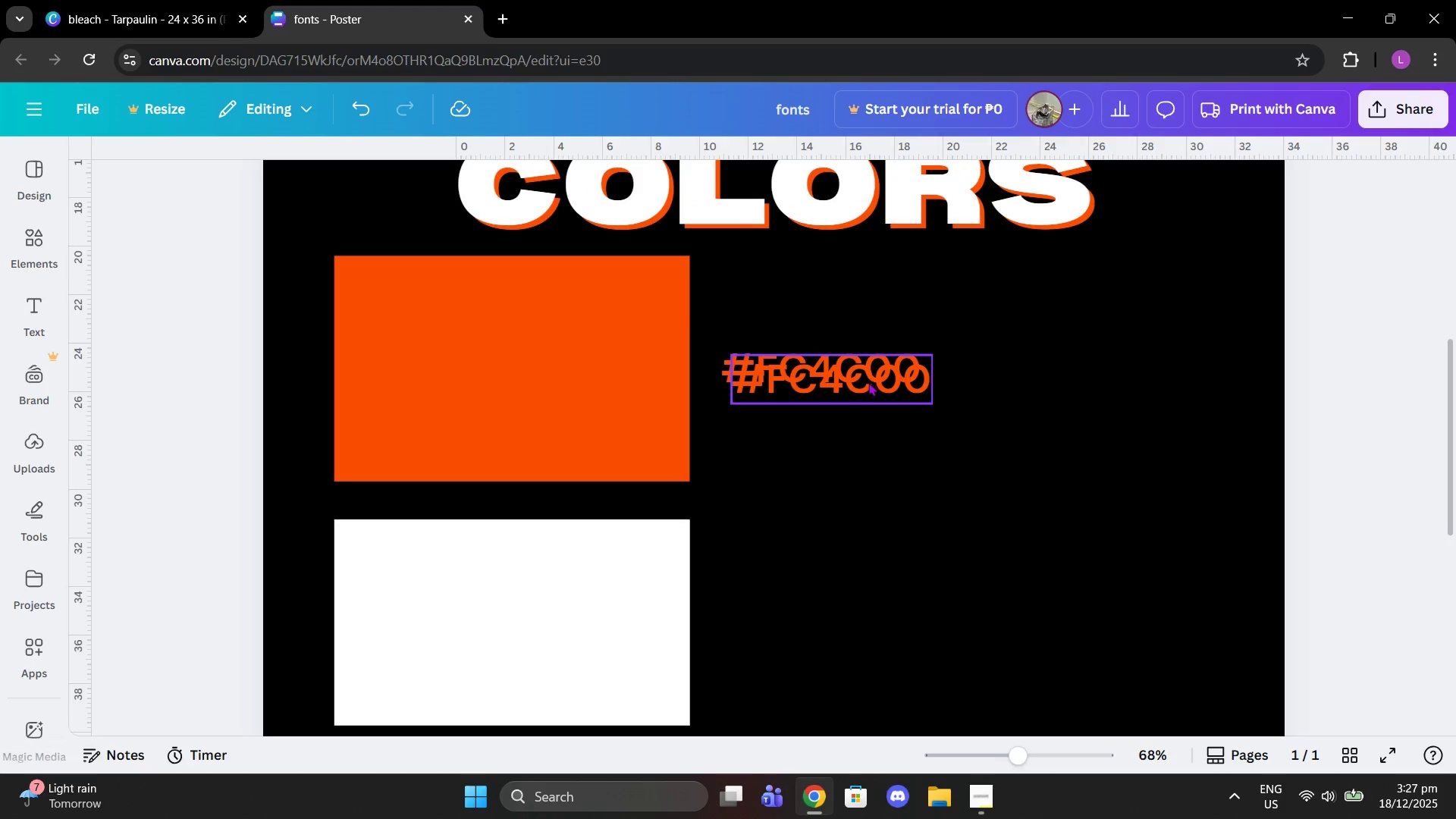 
left_click_drag(start_coordinate=[868, 382], to_coordinate=[857, 623])
 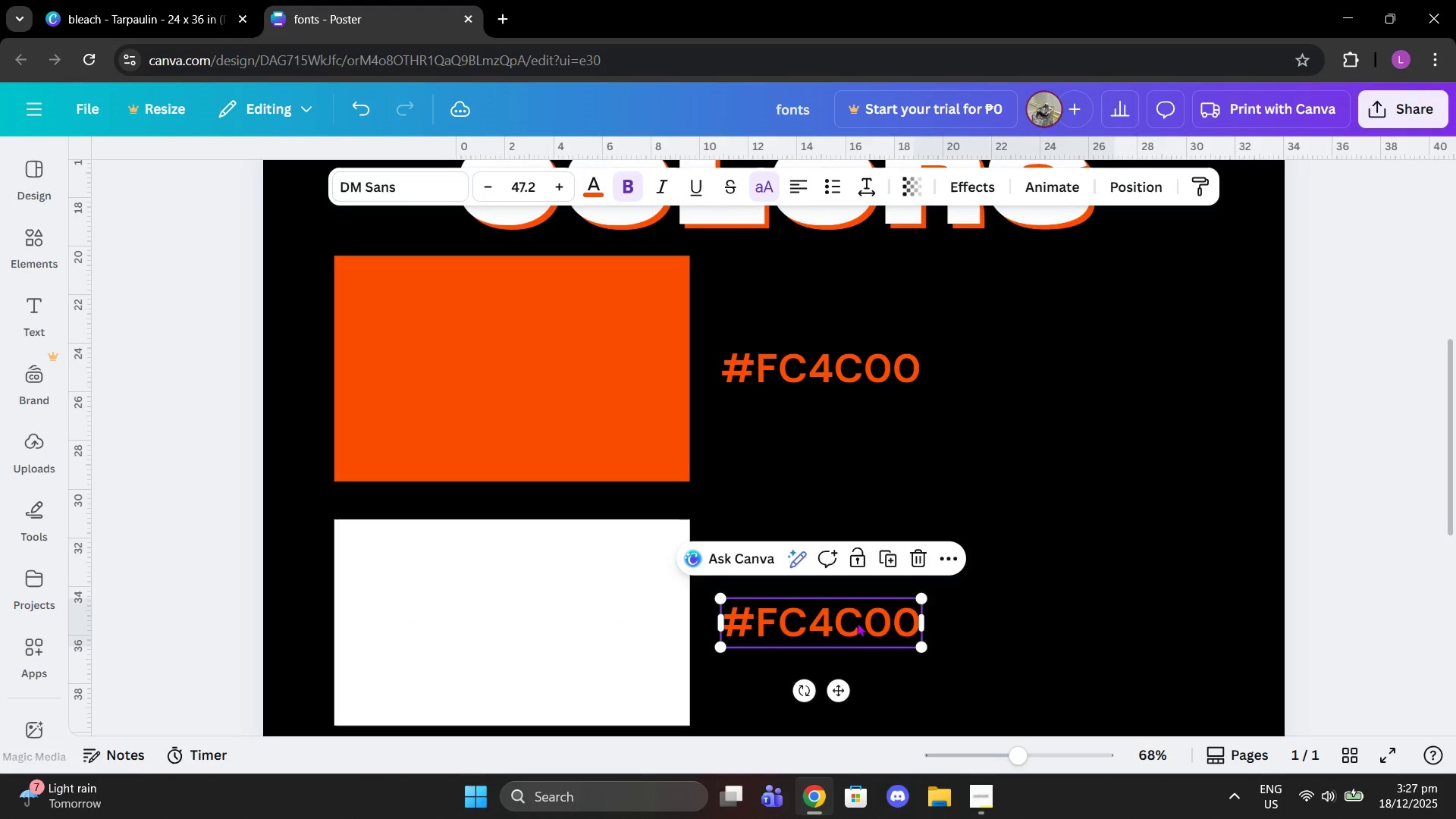 
left_click([857, 623])
 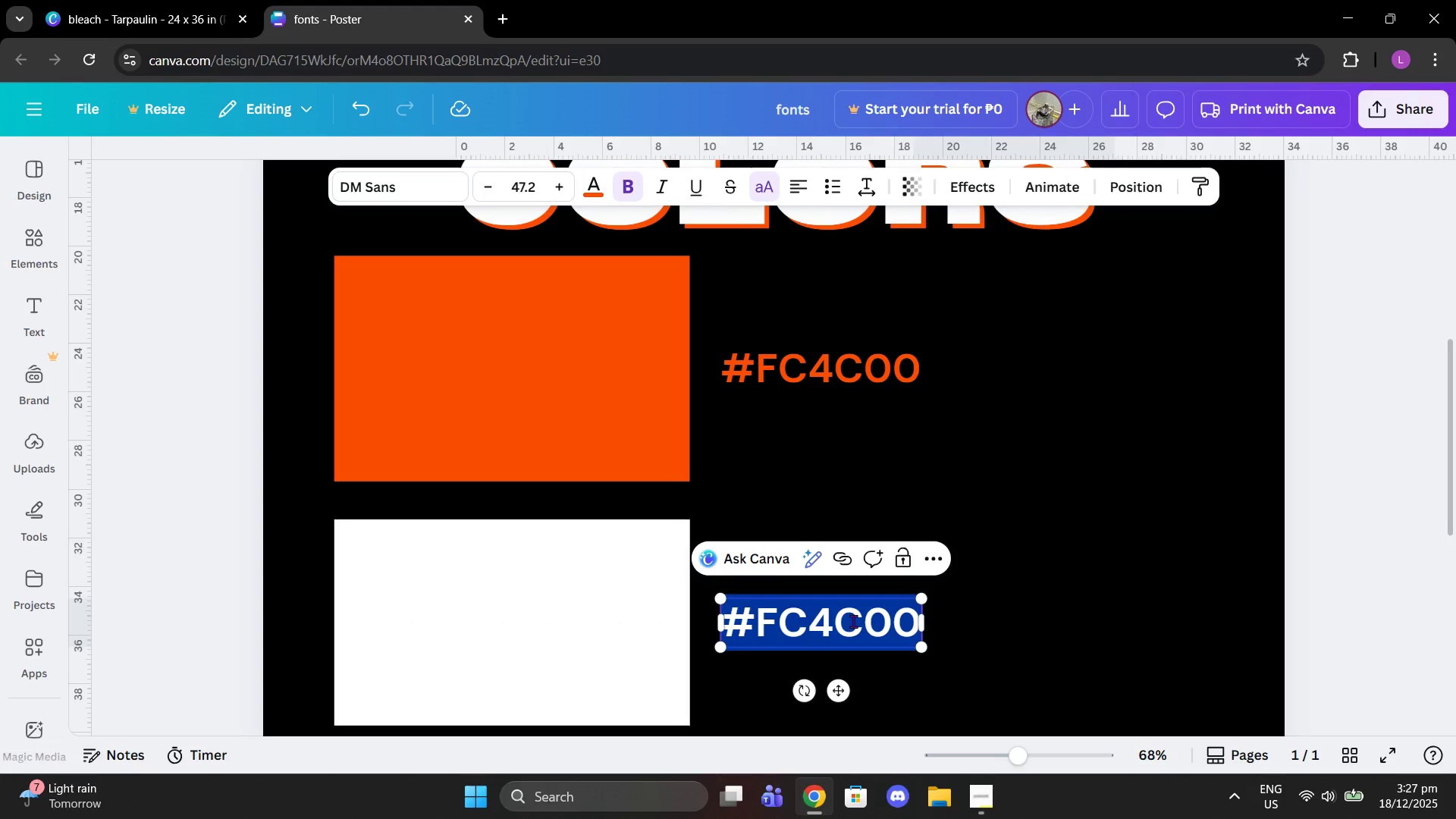 
left_click([853, 621])
 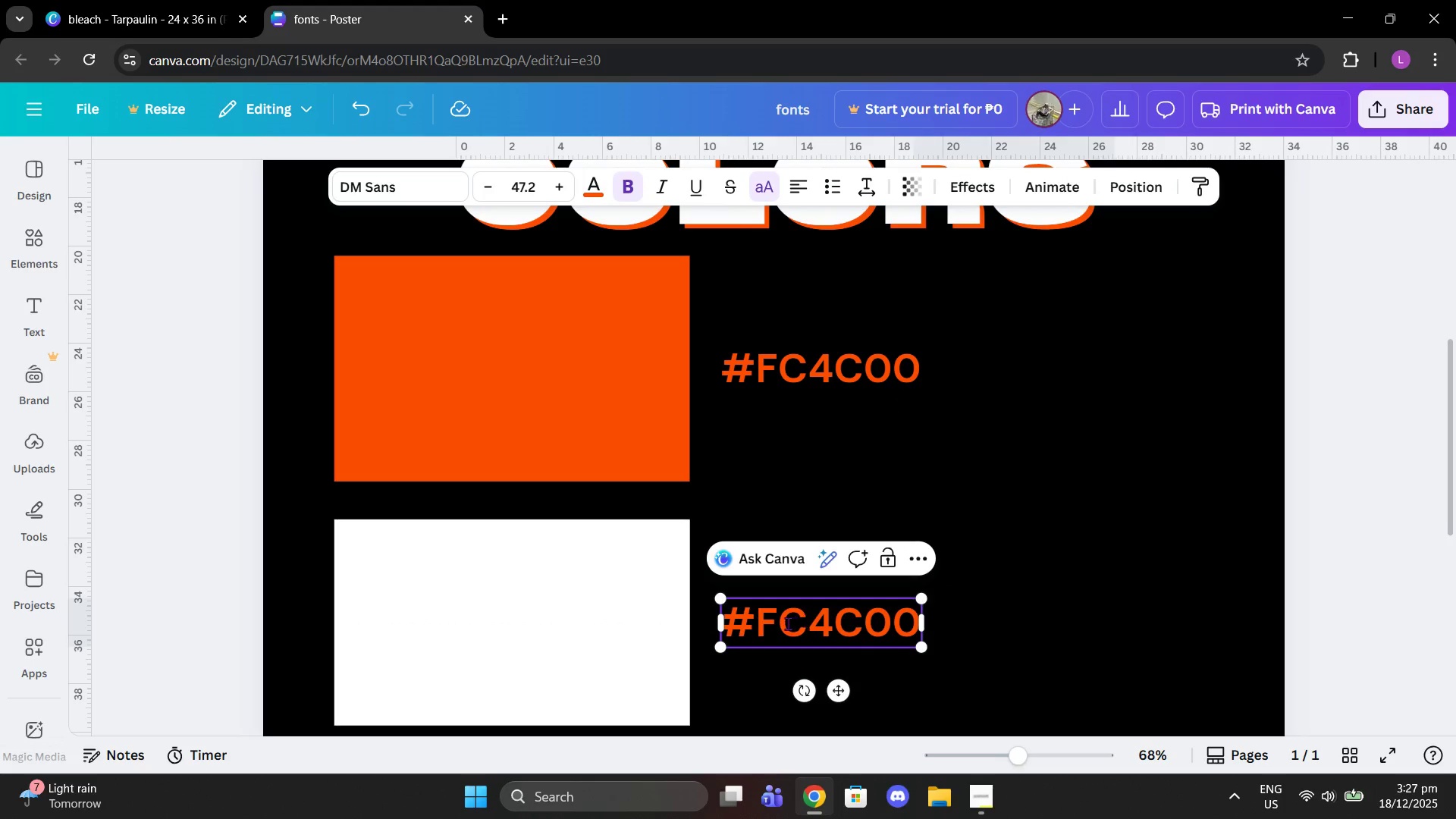 
left_click_drag(start_coordinate=[780, 624], to_coordinate=[902, 620])
 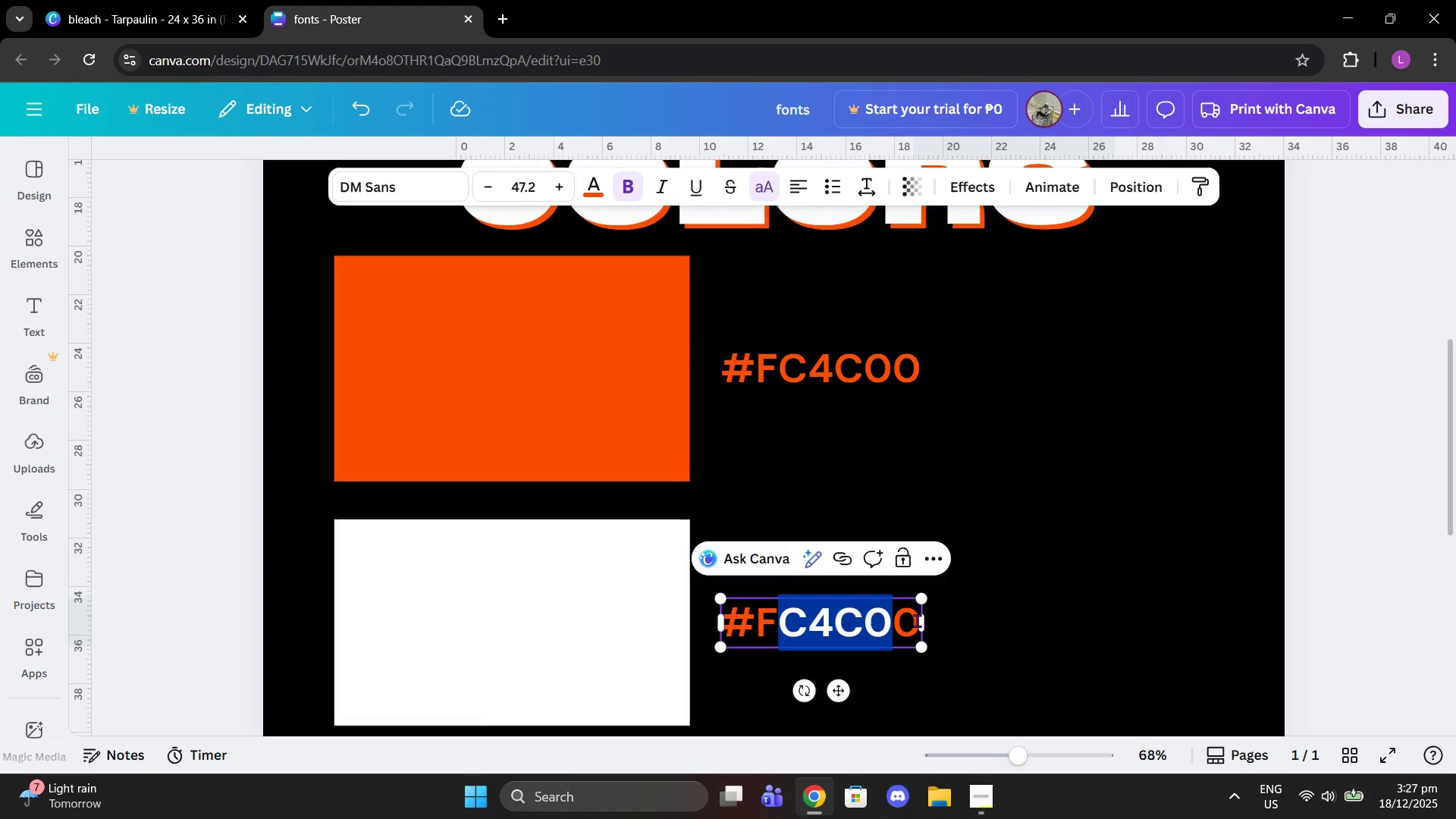 
left_click([918, 620])
 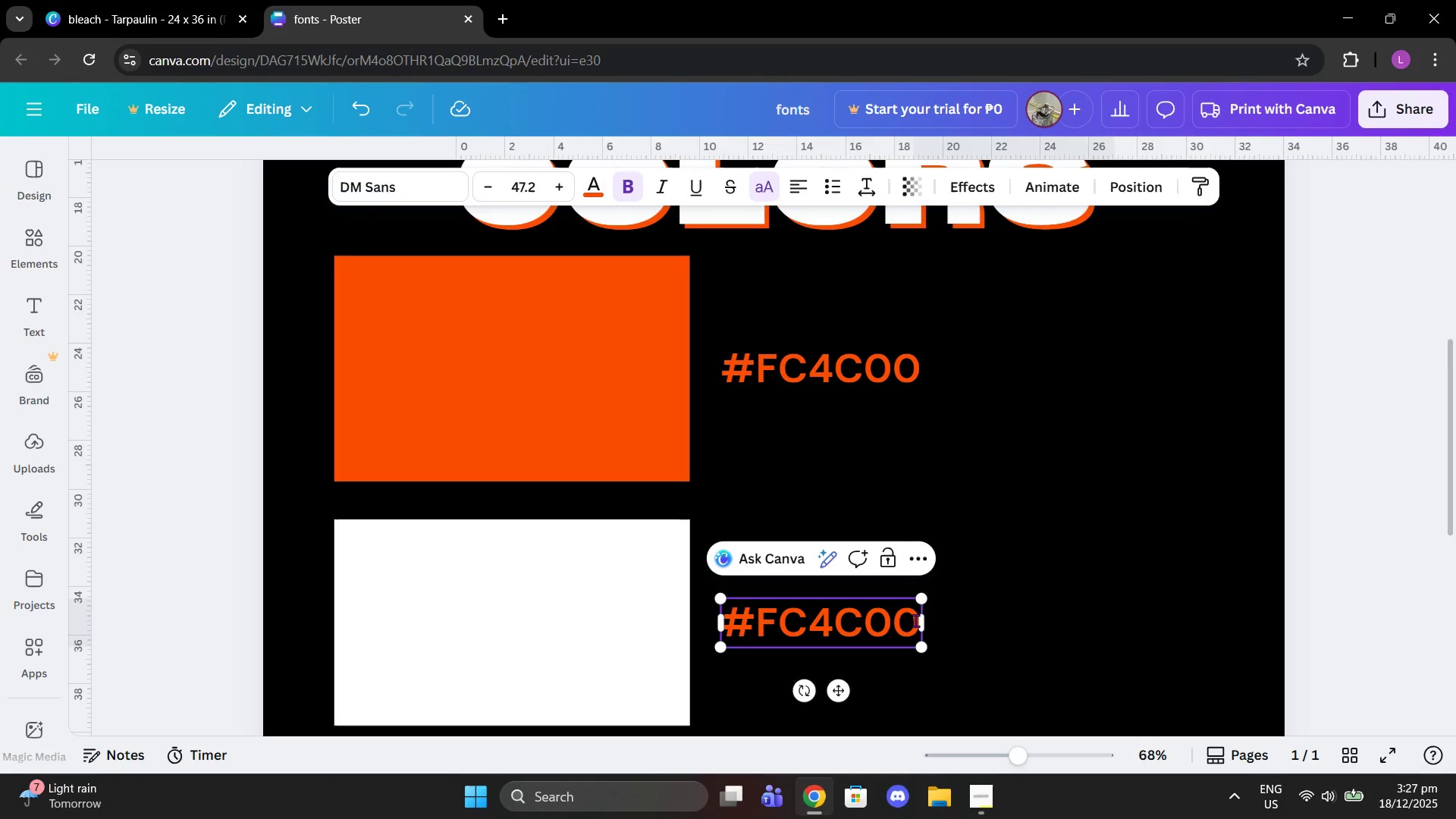 
left_click_drag(start_coordinate=[915, 620], to_coordinate=[762, 625])
 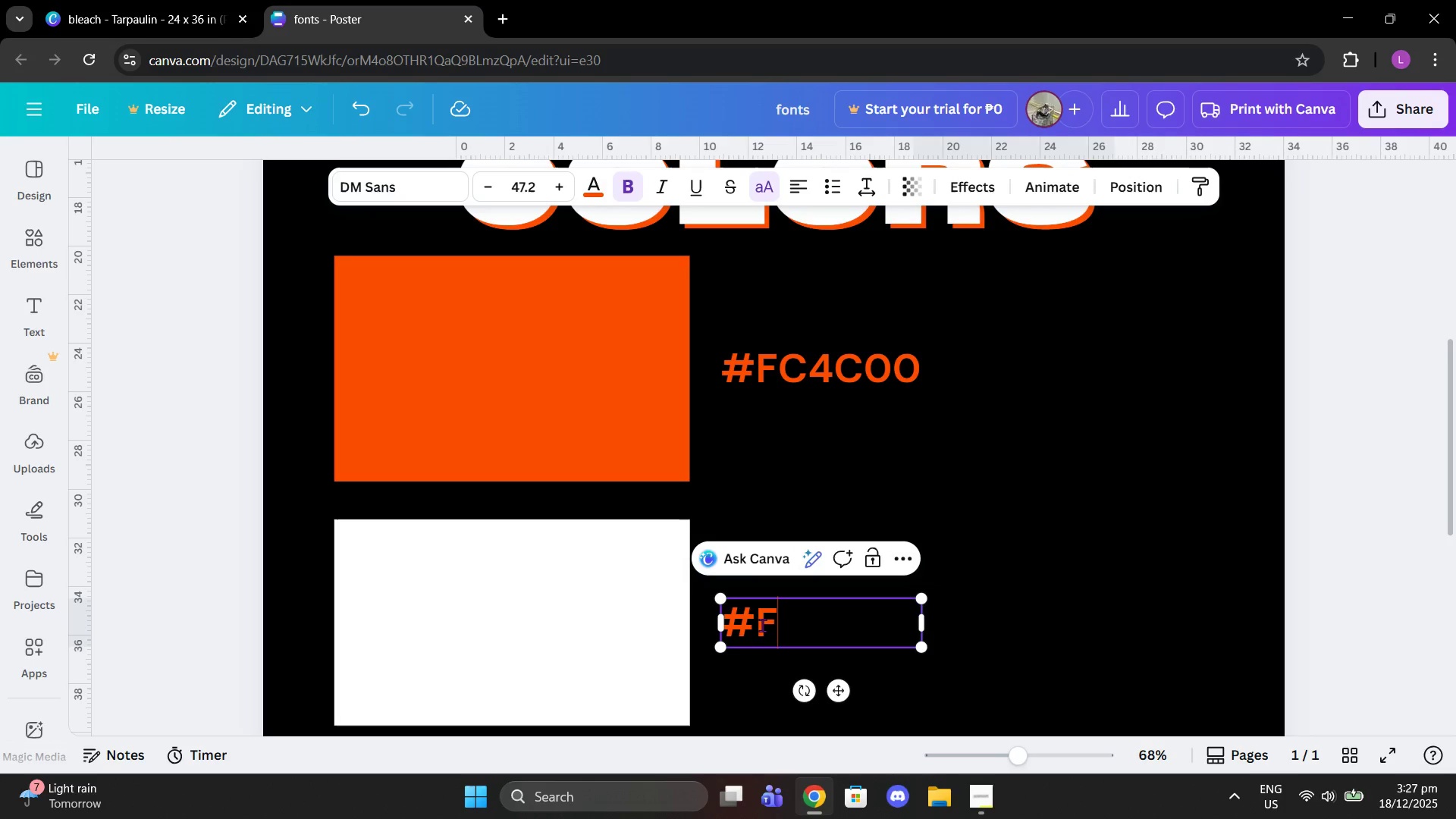 
type(fffffff)
 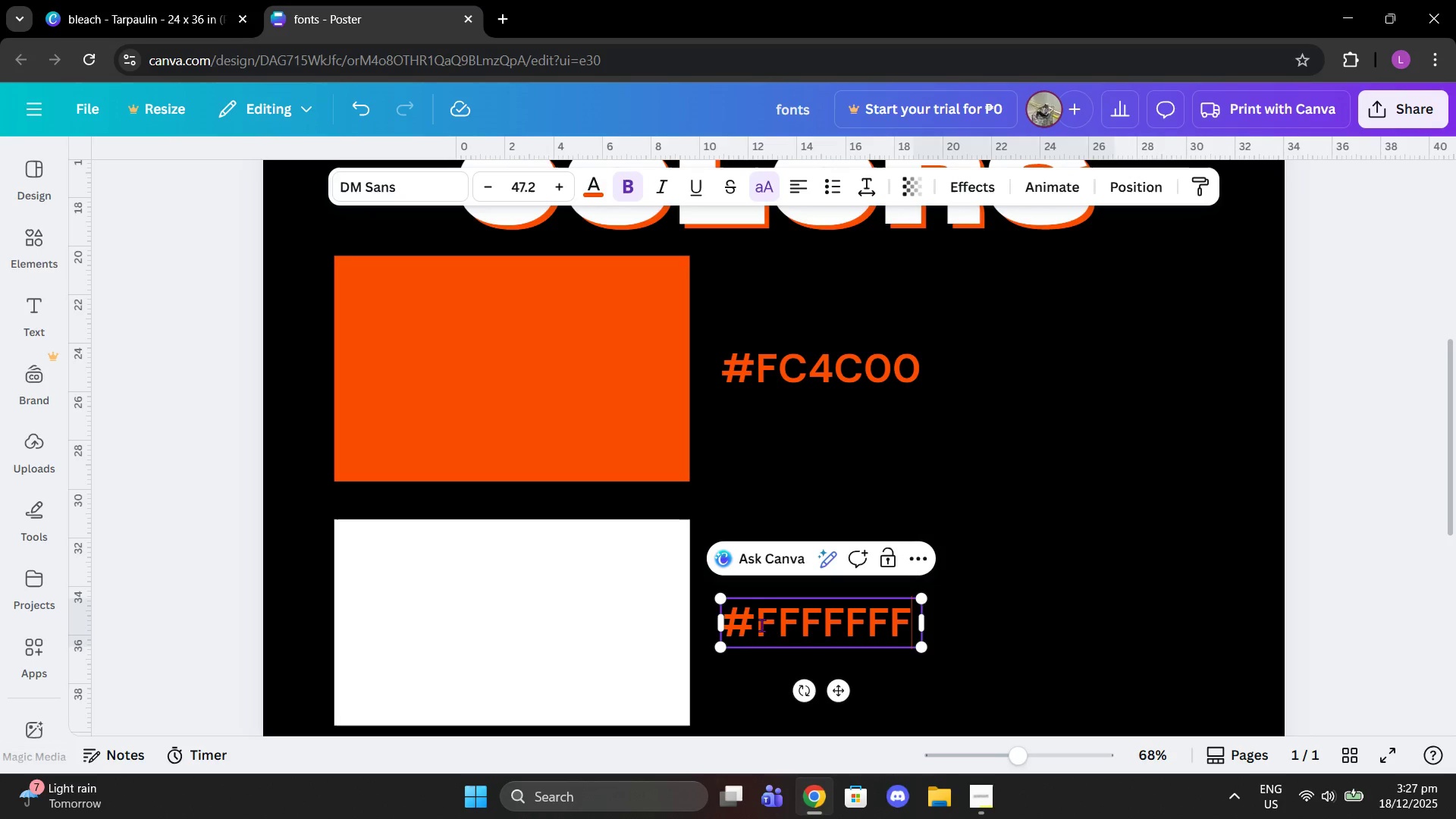 
left_click([1071, 611])
 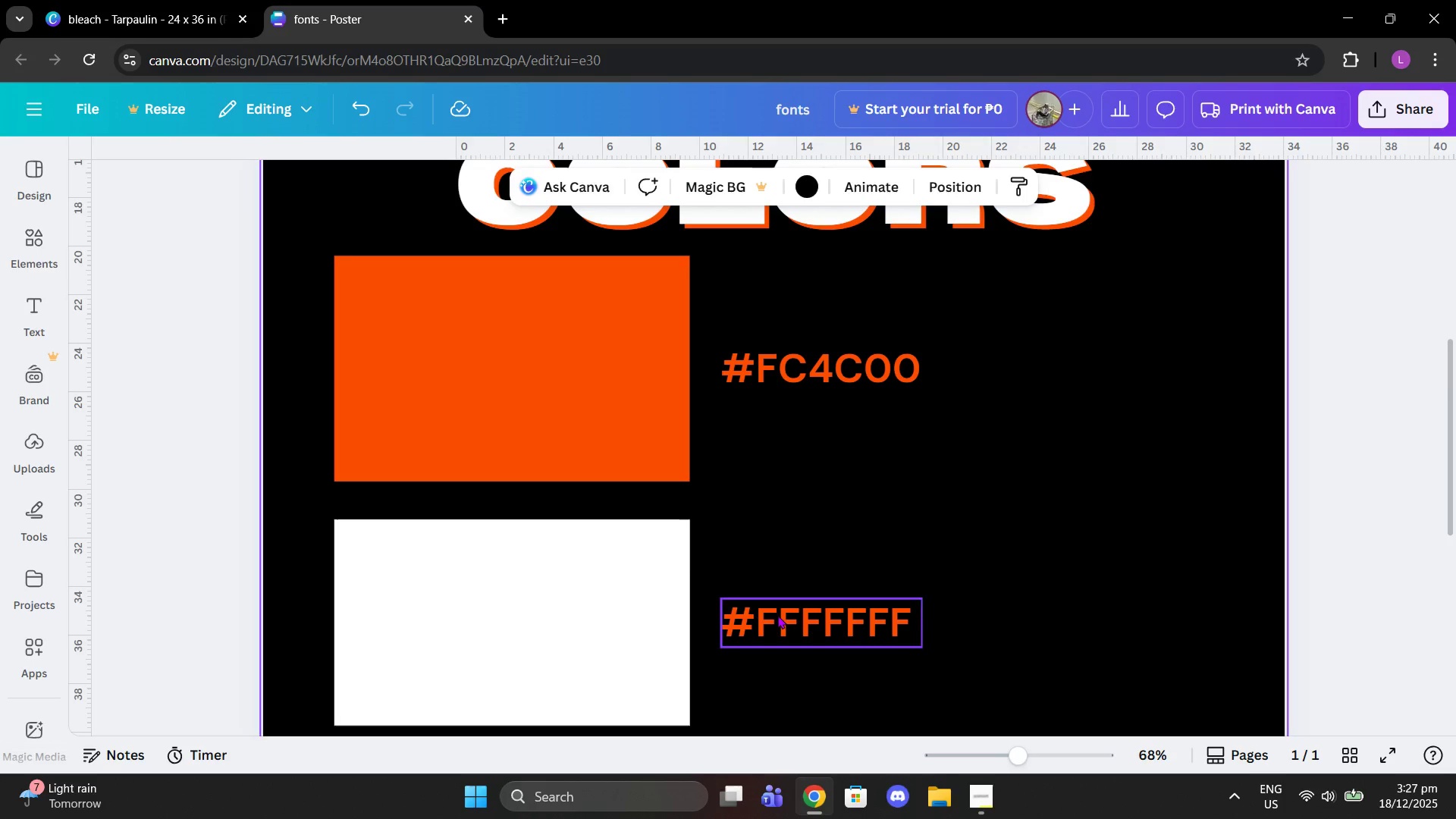 
double_click([777, 615])
 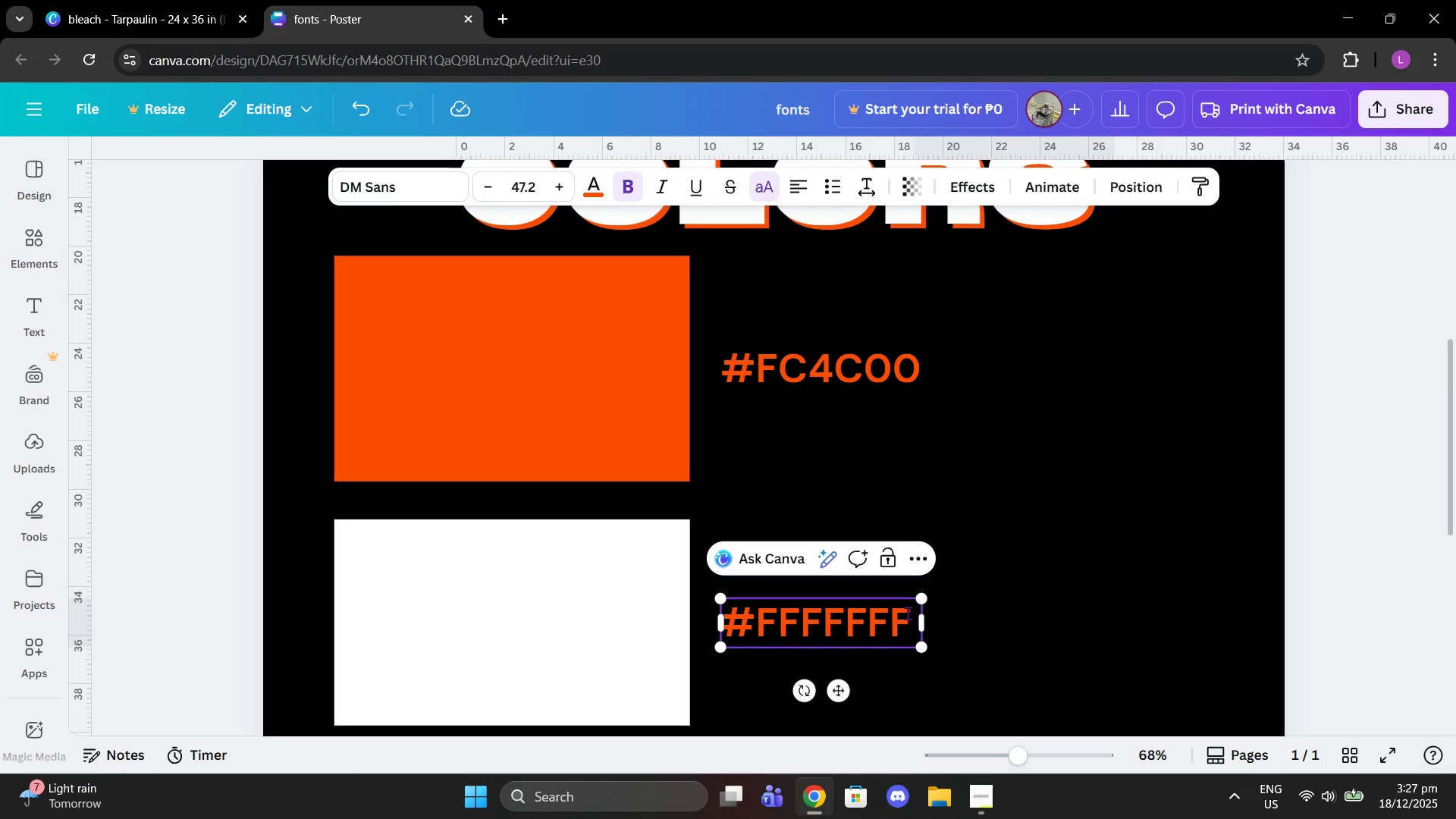 
left_click_drag(start_coordinate=[908, 613], to_coordinate=[736, 613])
 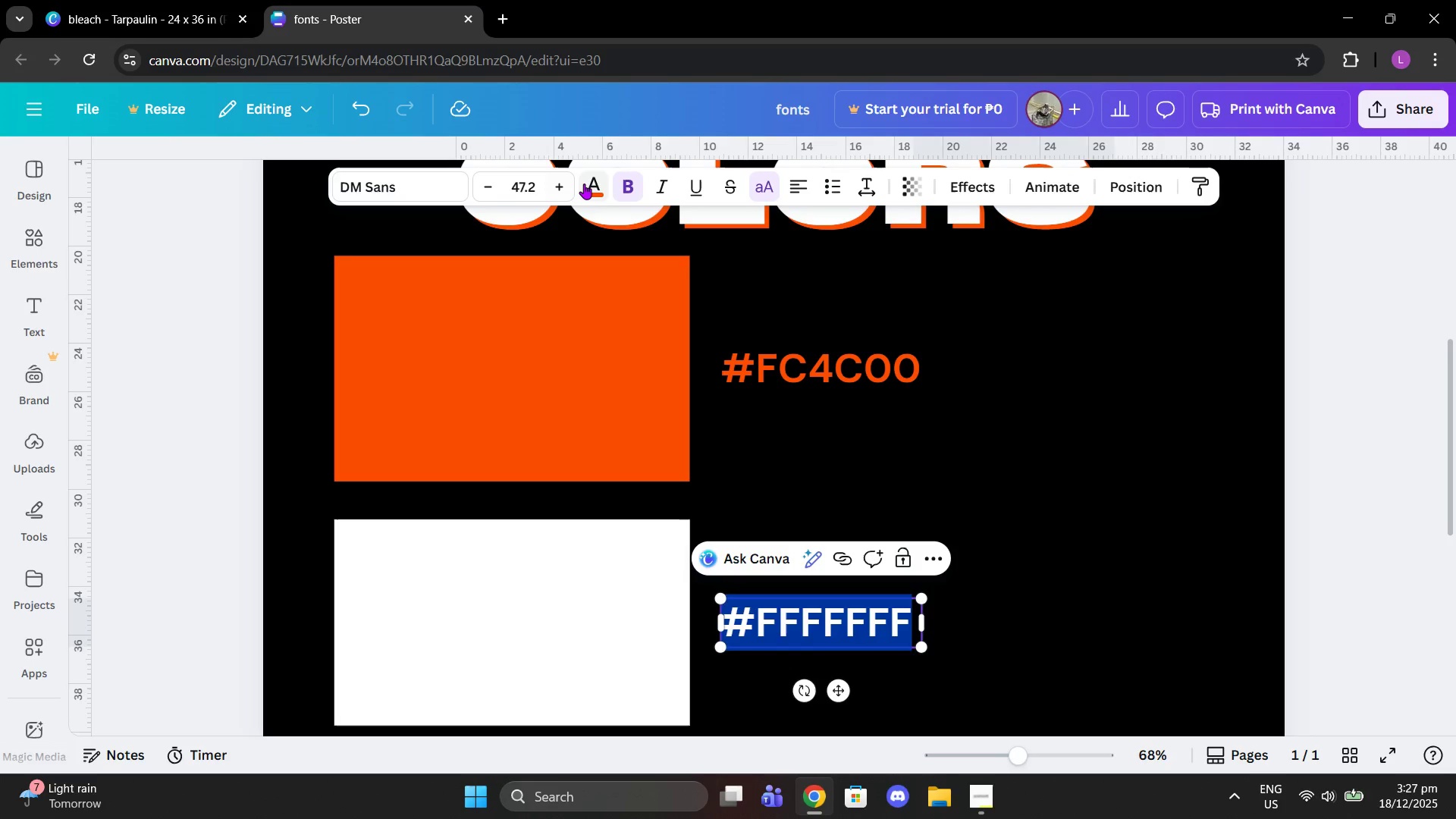 
left_click([584, 184])
 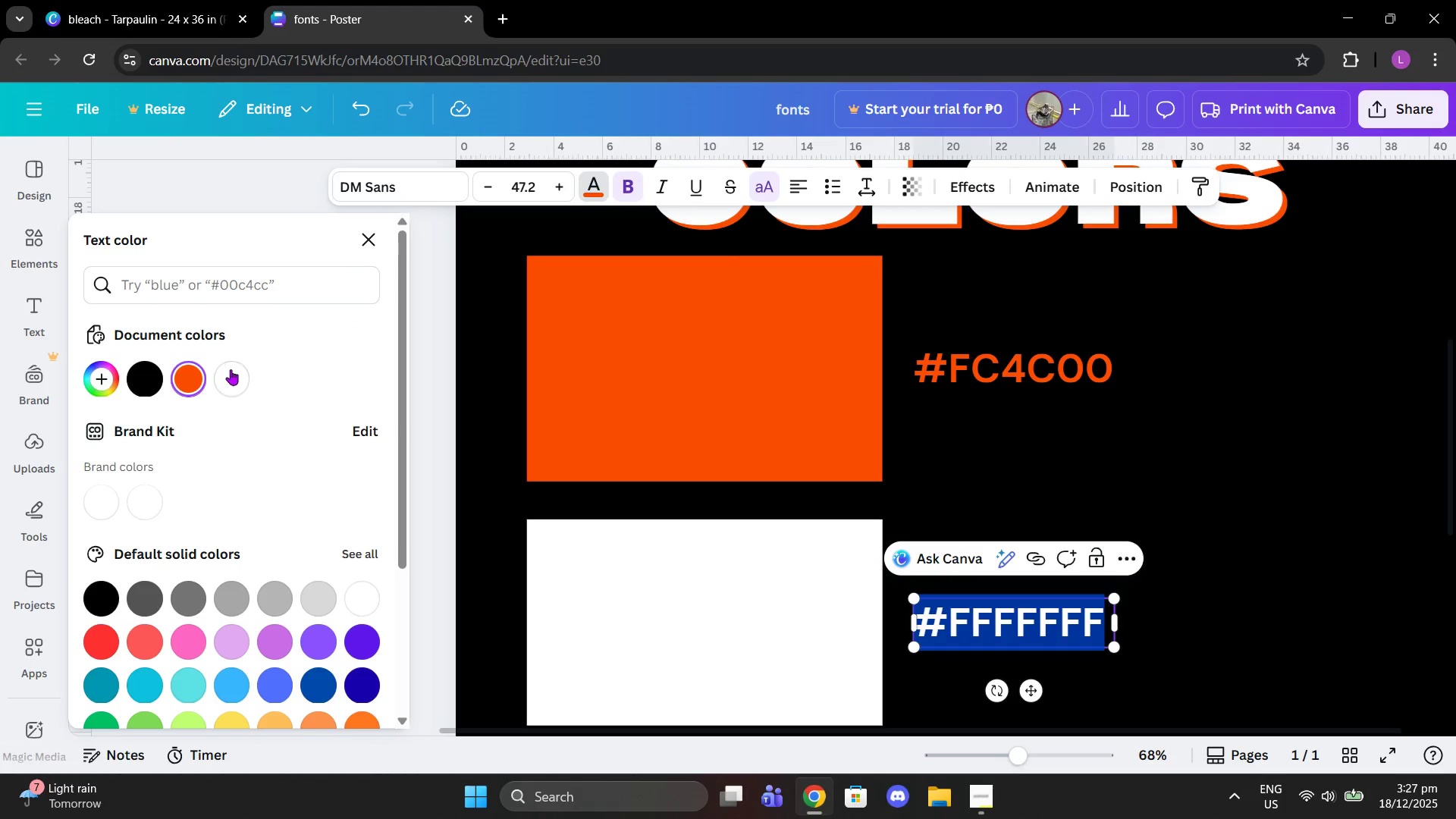 
left_click([239, 373])
 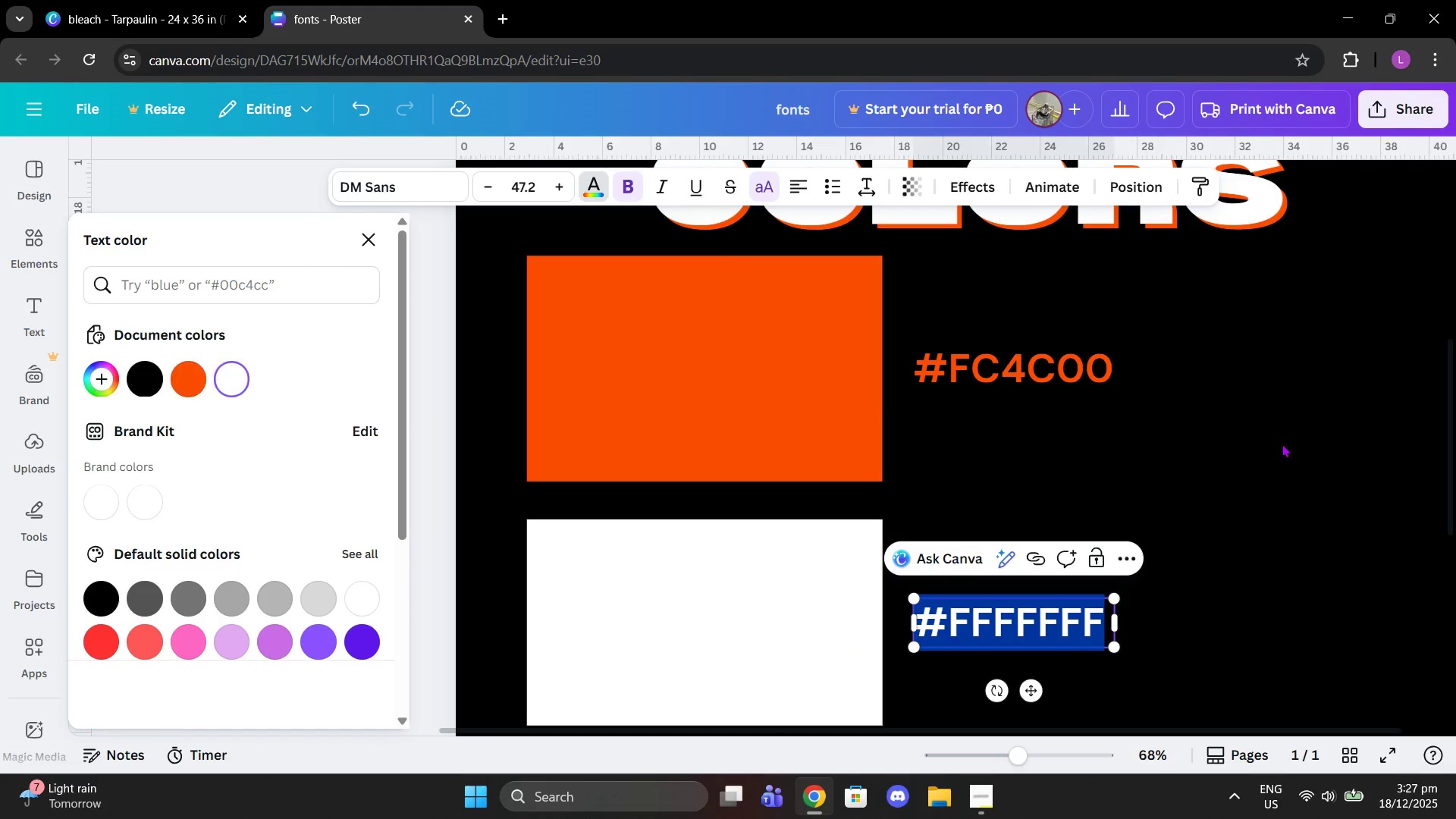 
left_click([1282, 444])
 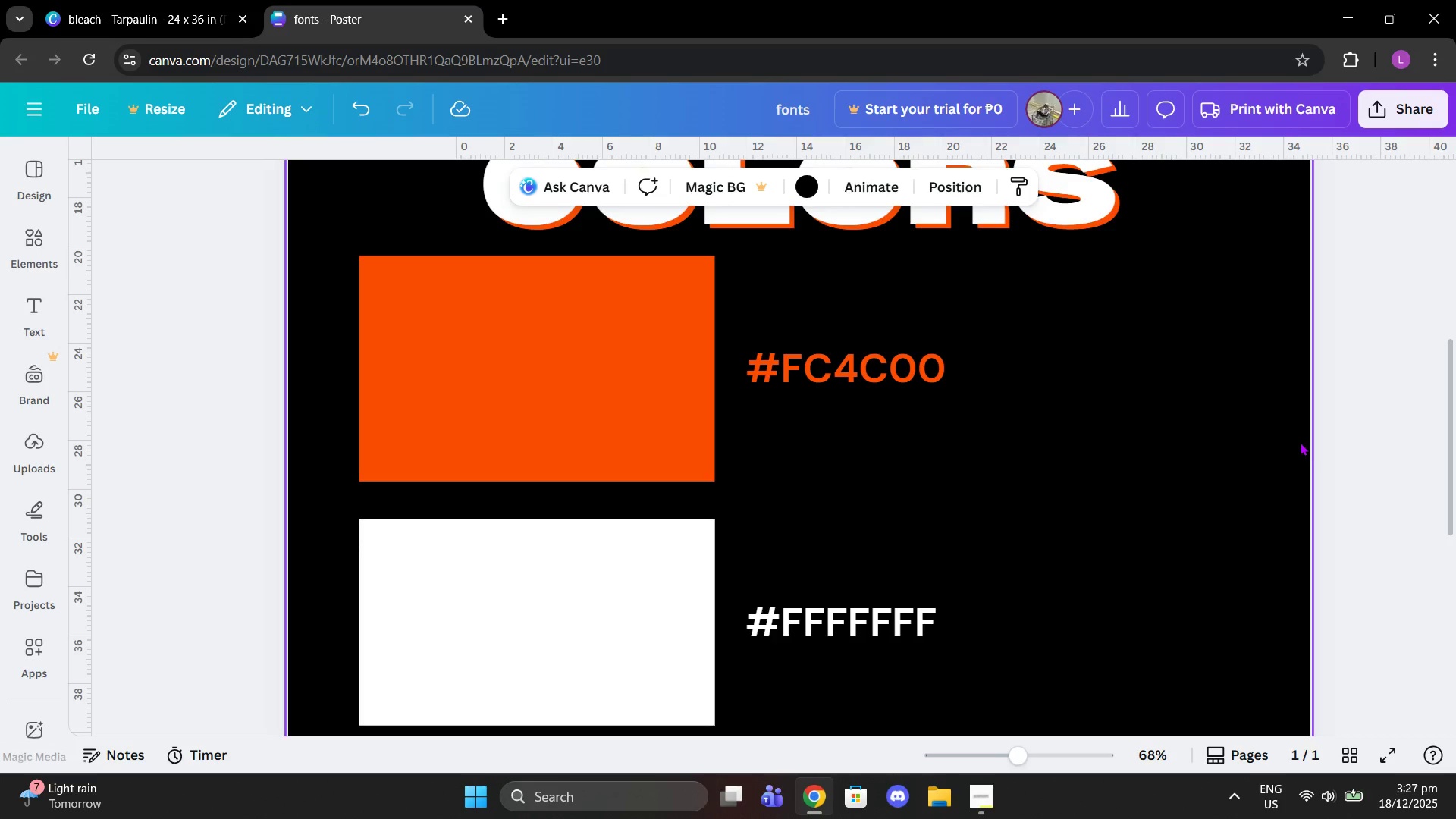 
scroll: coordinate [1258, 497], scroll_direction: up, amount: 1.0
 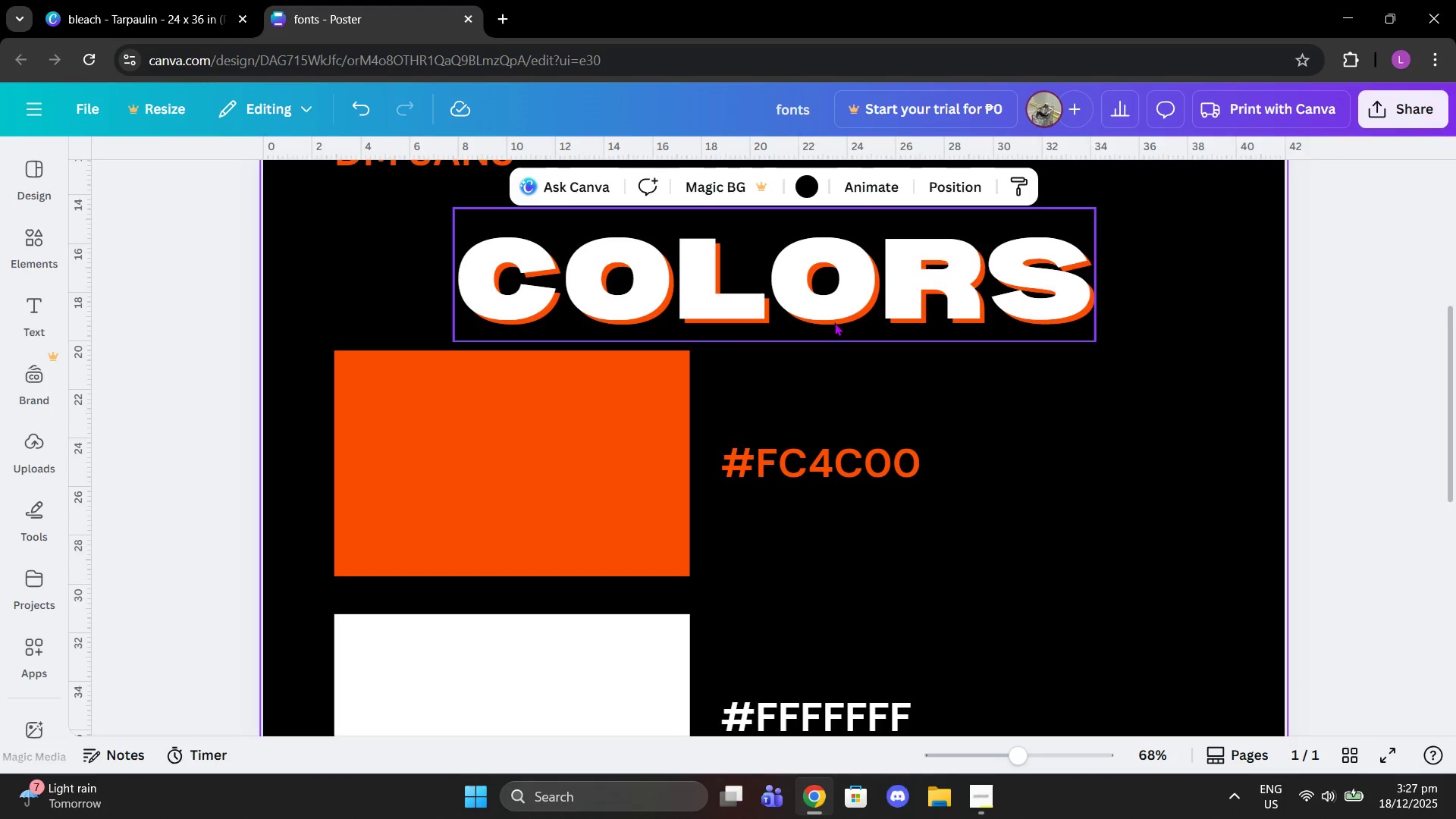 
left_click([834, 319])
 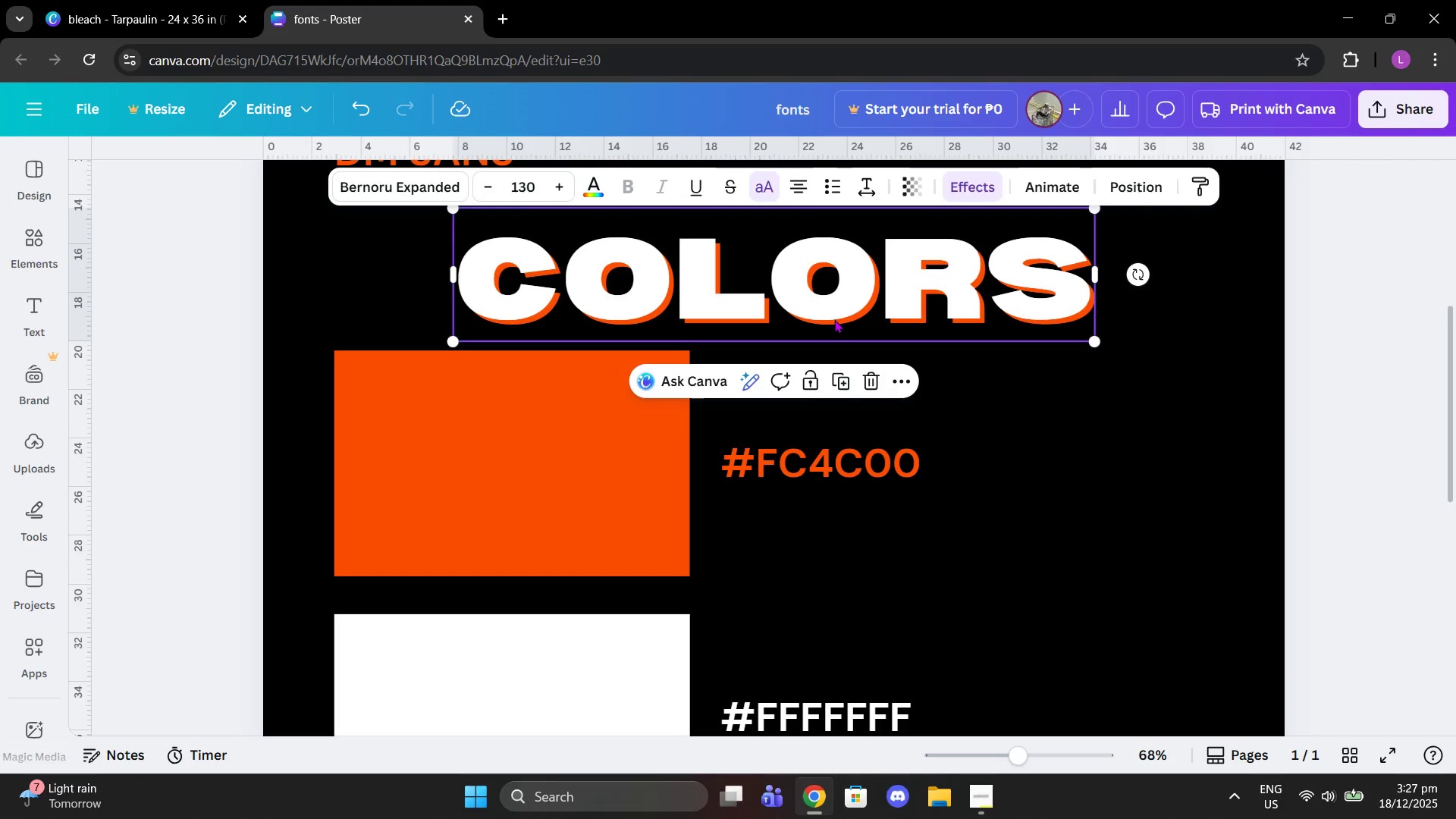 
hold_key(key=ShiftLeft, duration=0.38)
 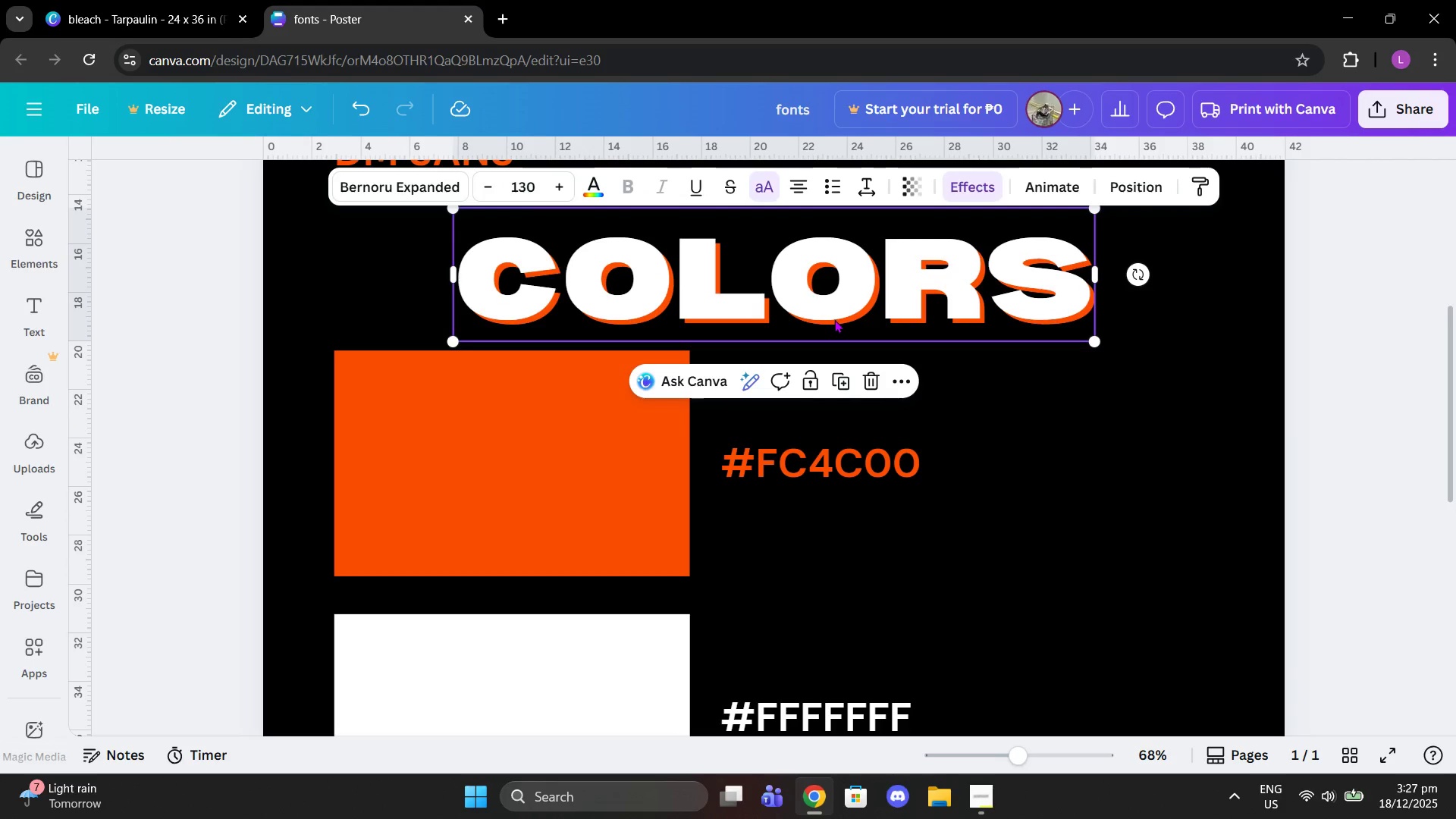 
key(Control+C)
 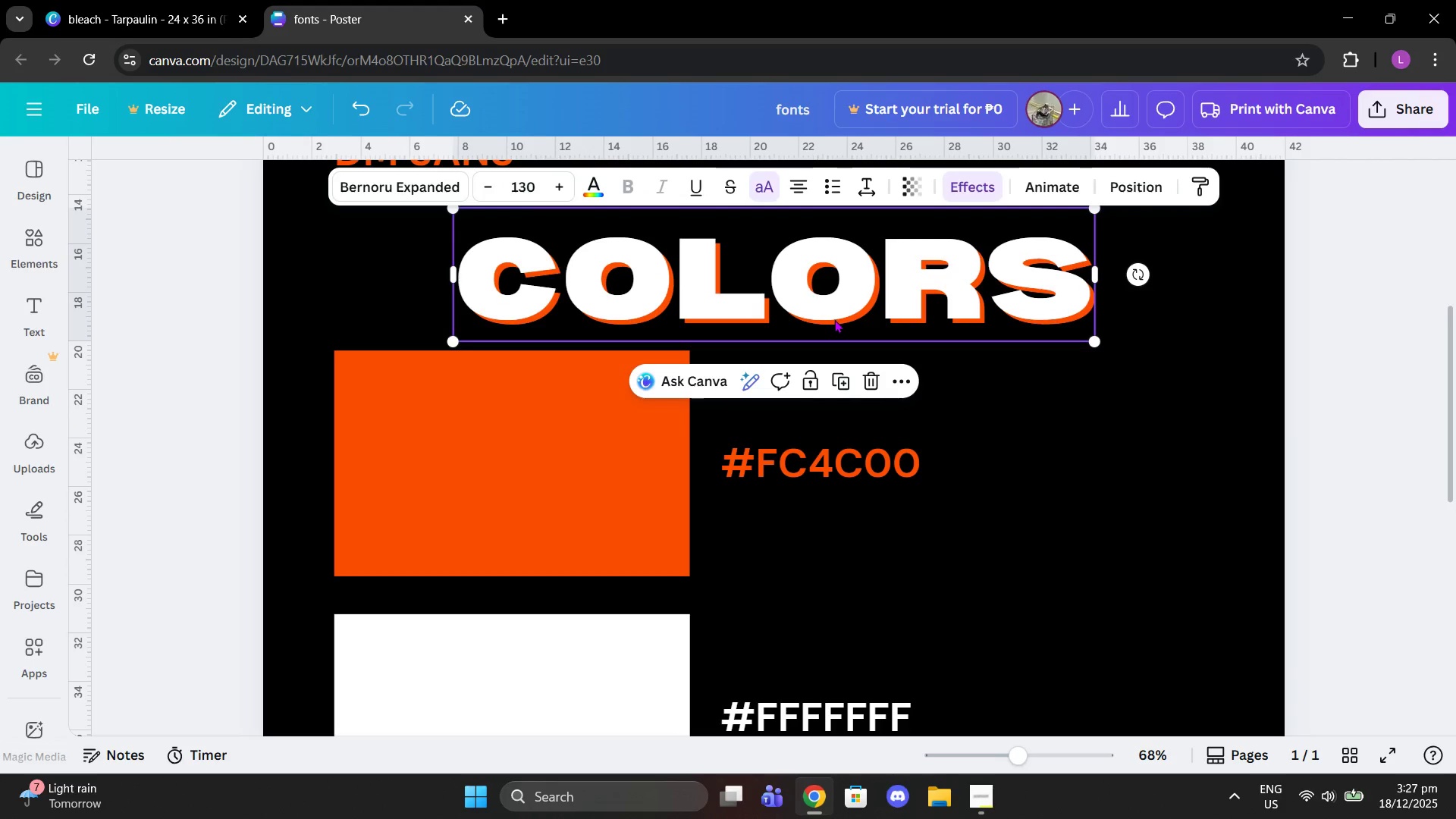 
key(Control+V)
 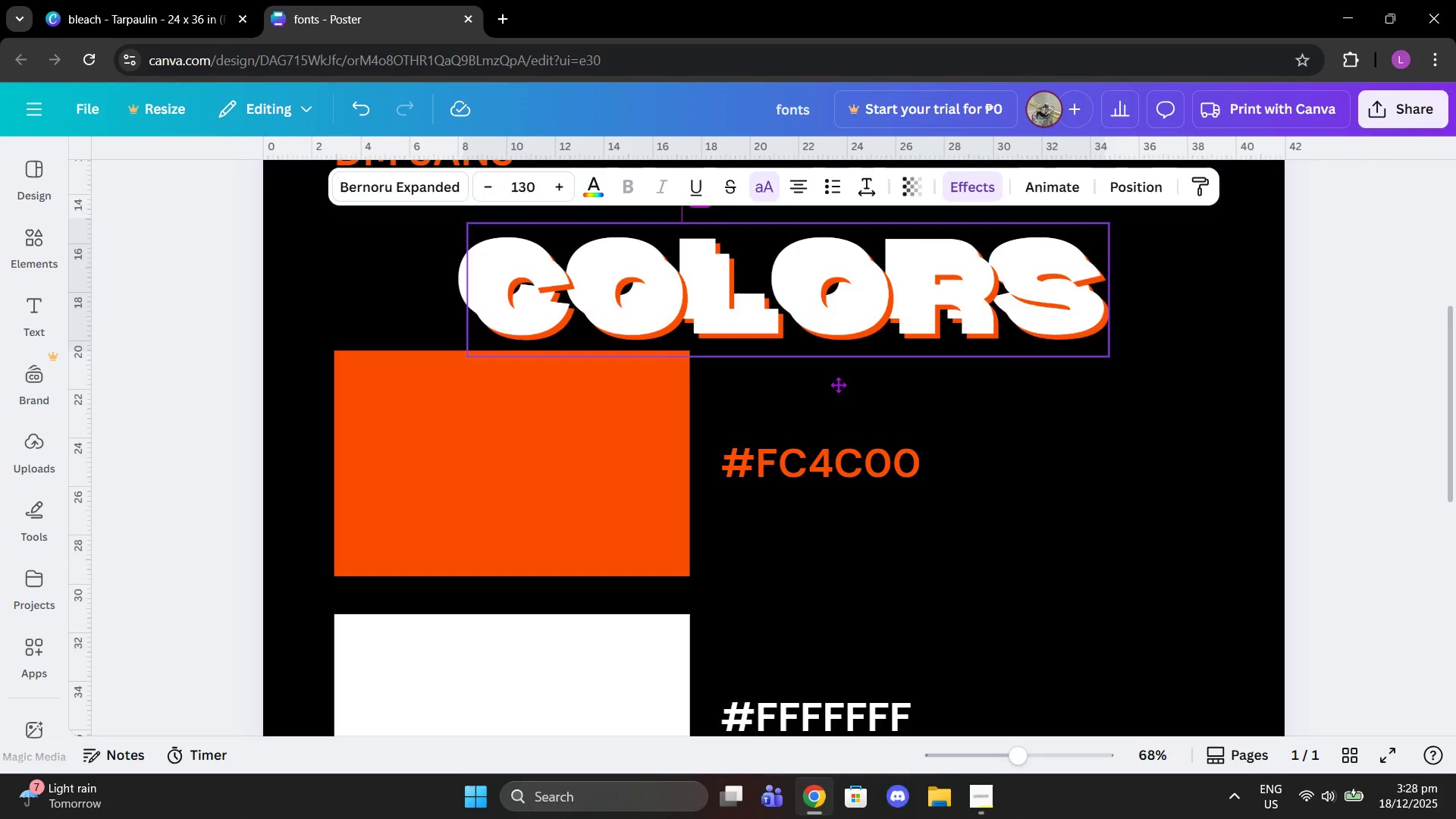 
left_click_drag(start_coordinate=[824, 303], to_coordinate=[811, 517])
 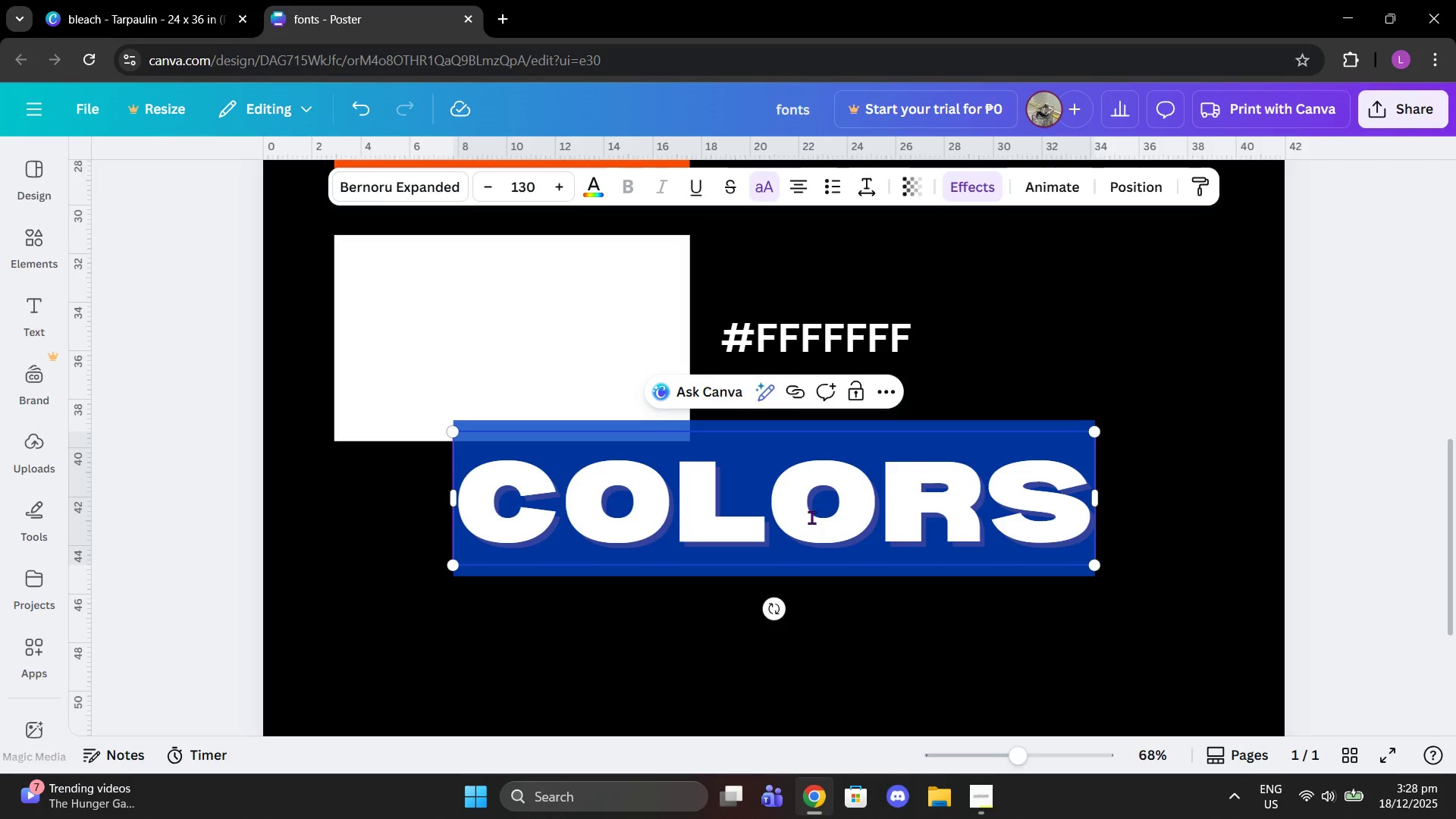 
scroll: coordinate [821, 694], scroll_direction: down, amount: 3.0
 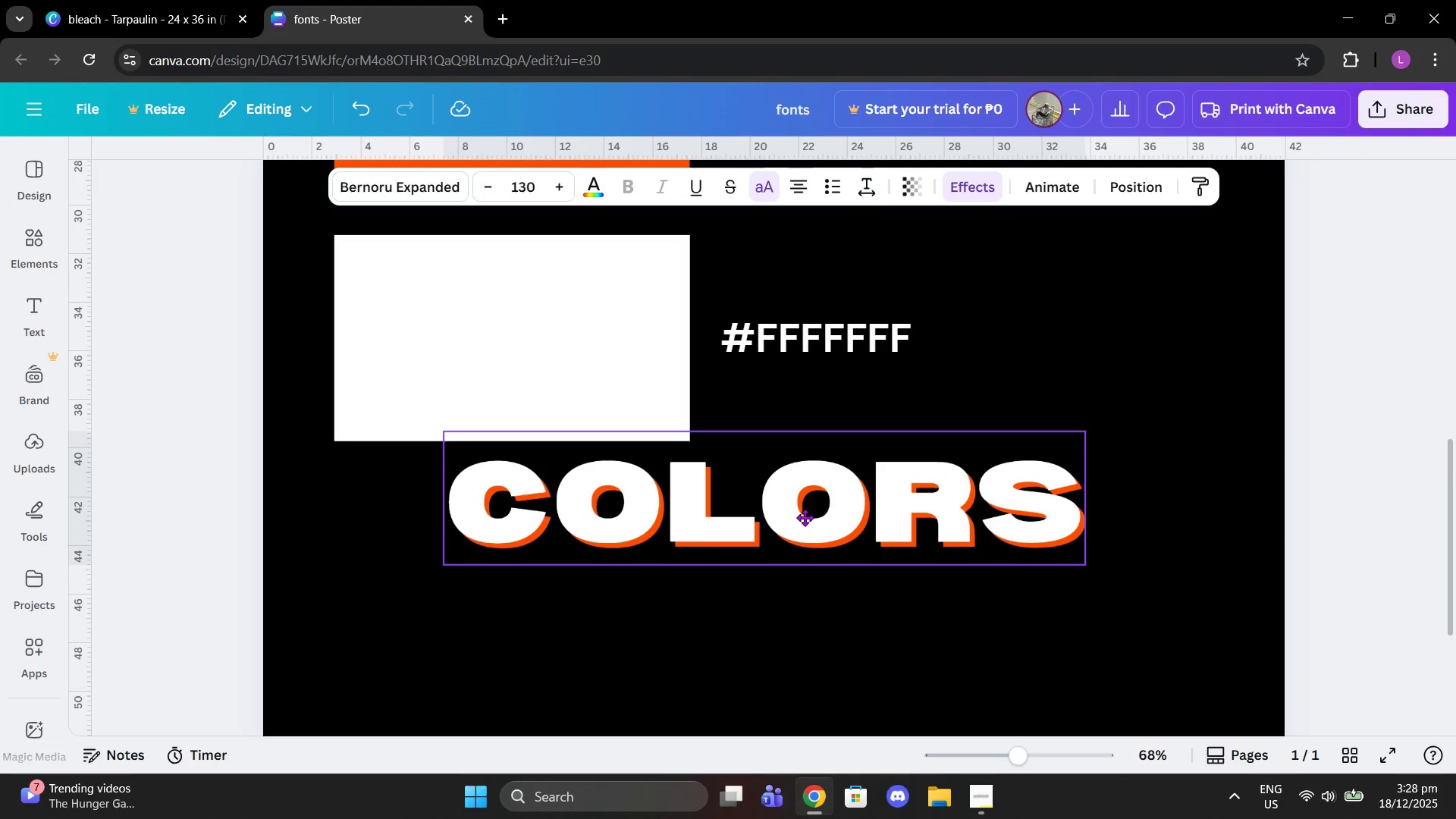 
left_click([811, 517])
 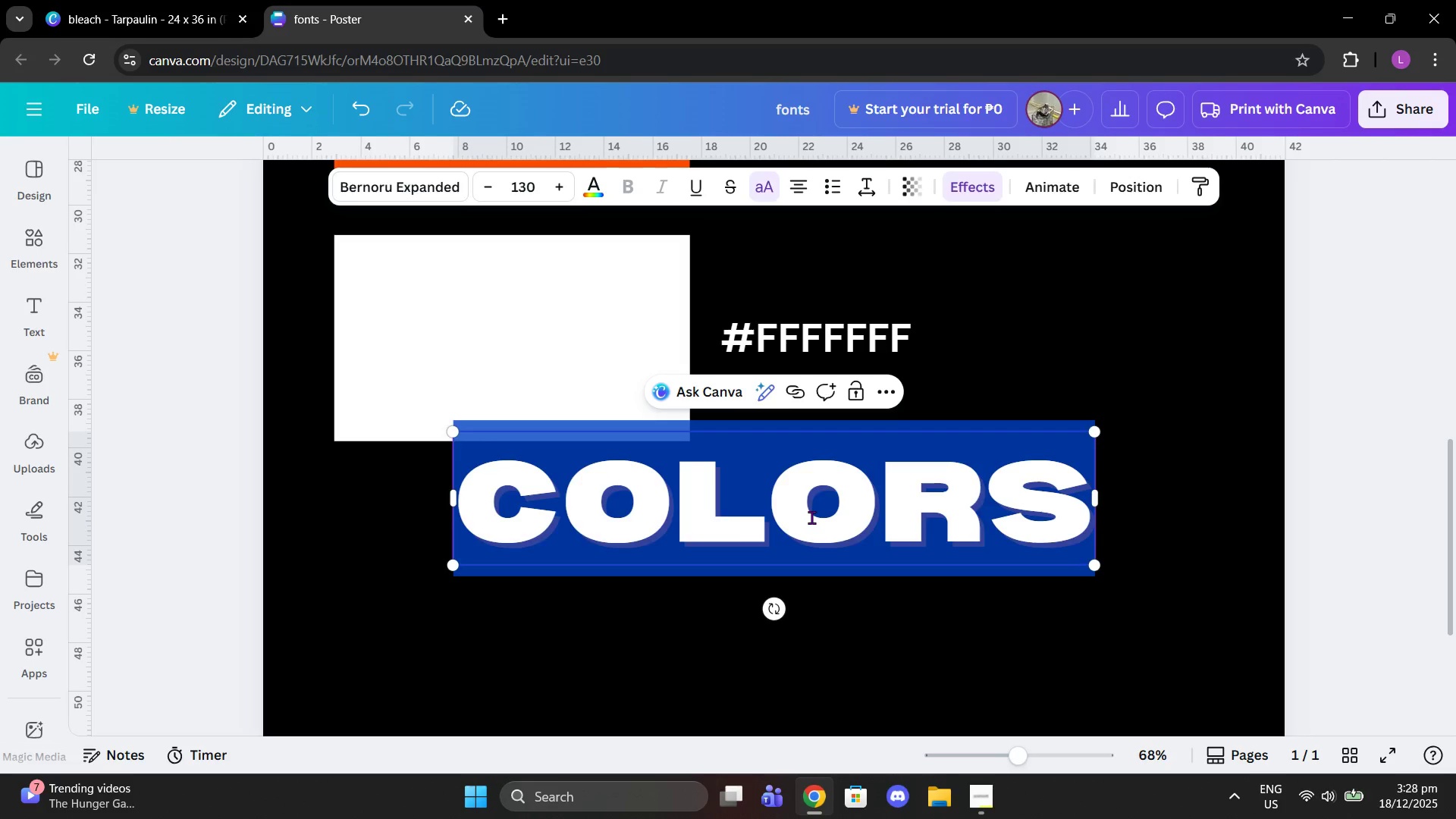 
type(gaphg)
key(Backspace)
key(Backspace)
key(Backspace)
key(Backspace)
type(raphigc)
key(Backspace)
key(Backspace)
type(cs)
 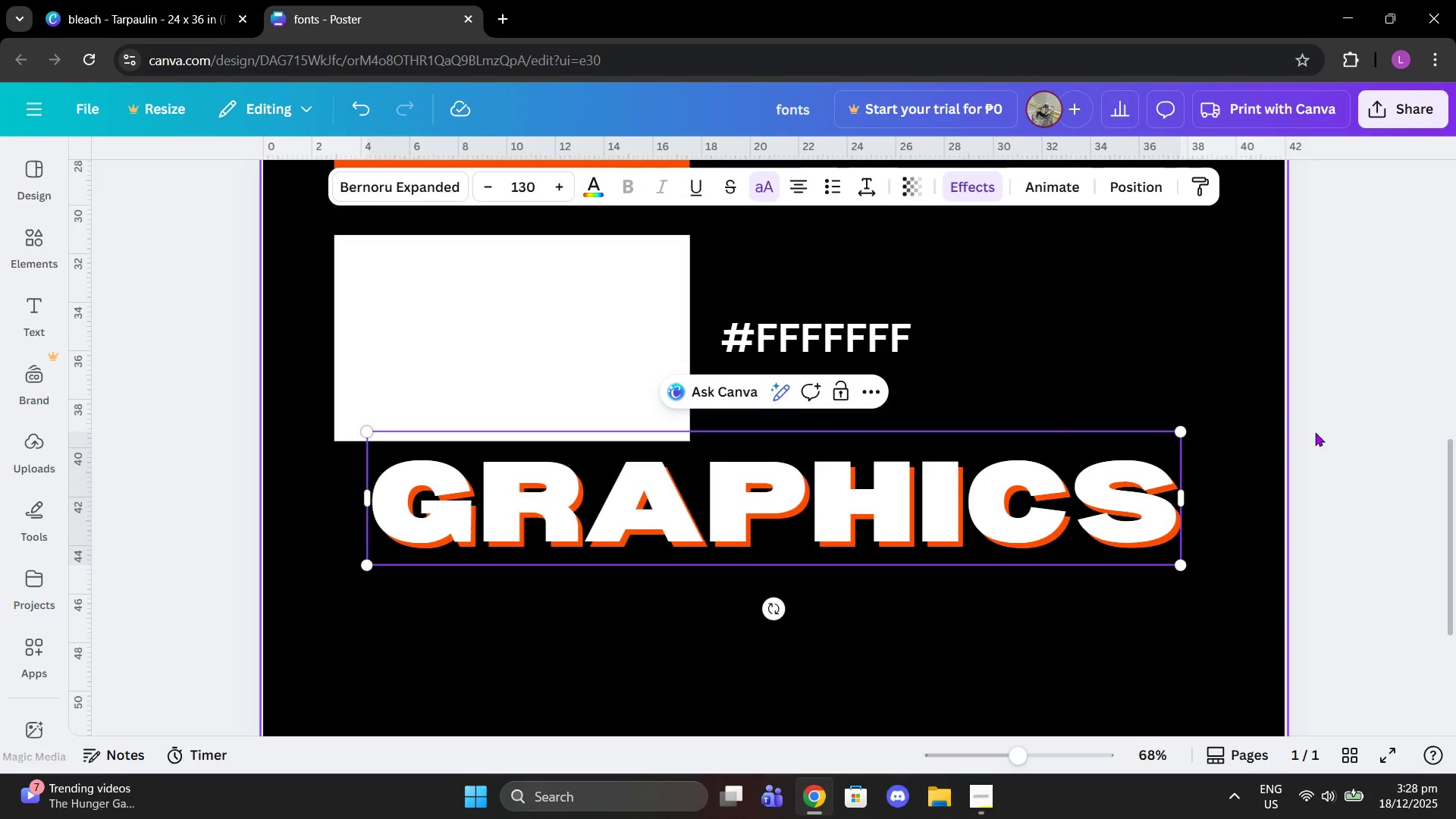 
left_click([1455, 450])
 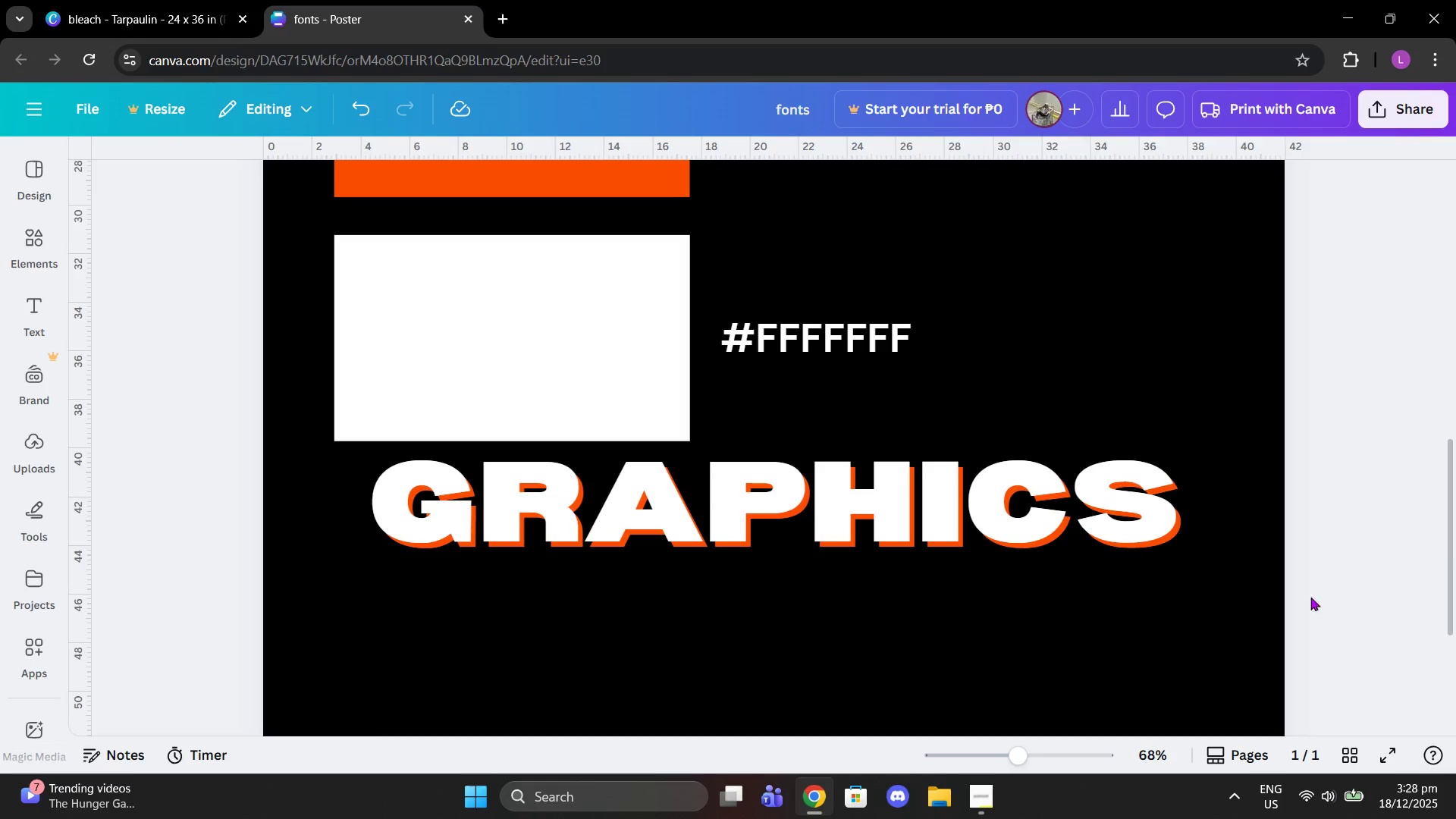 
scroll: coordinate [1198, 726], scroll_direction: down, amount: 3.0
 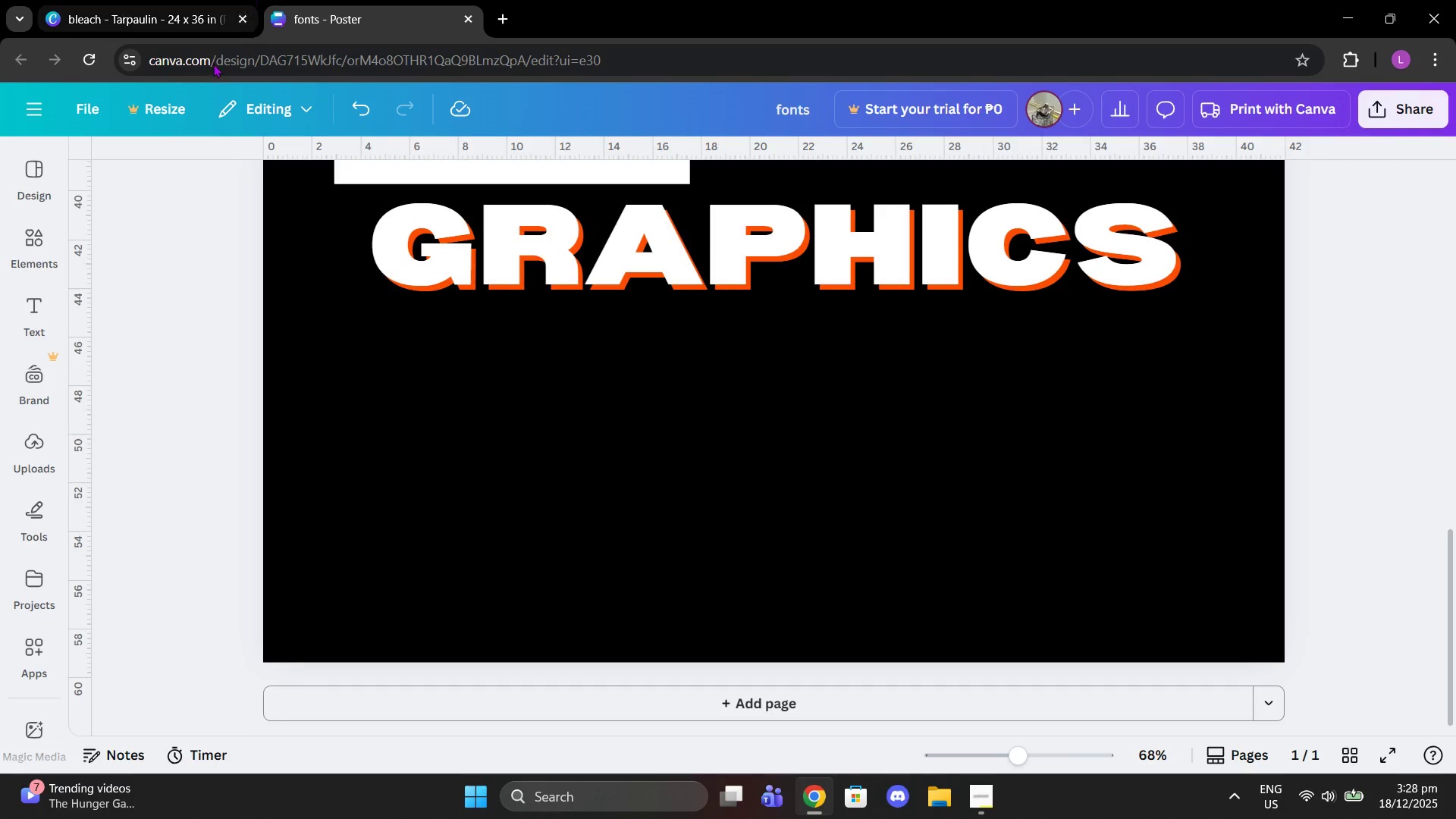 
left_click([152, 0])
 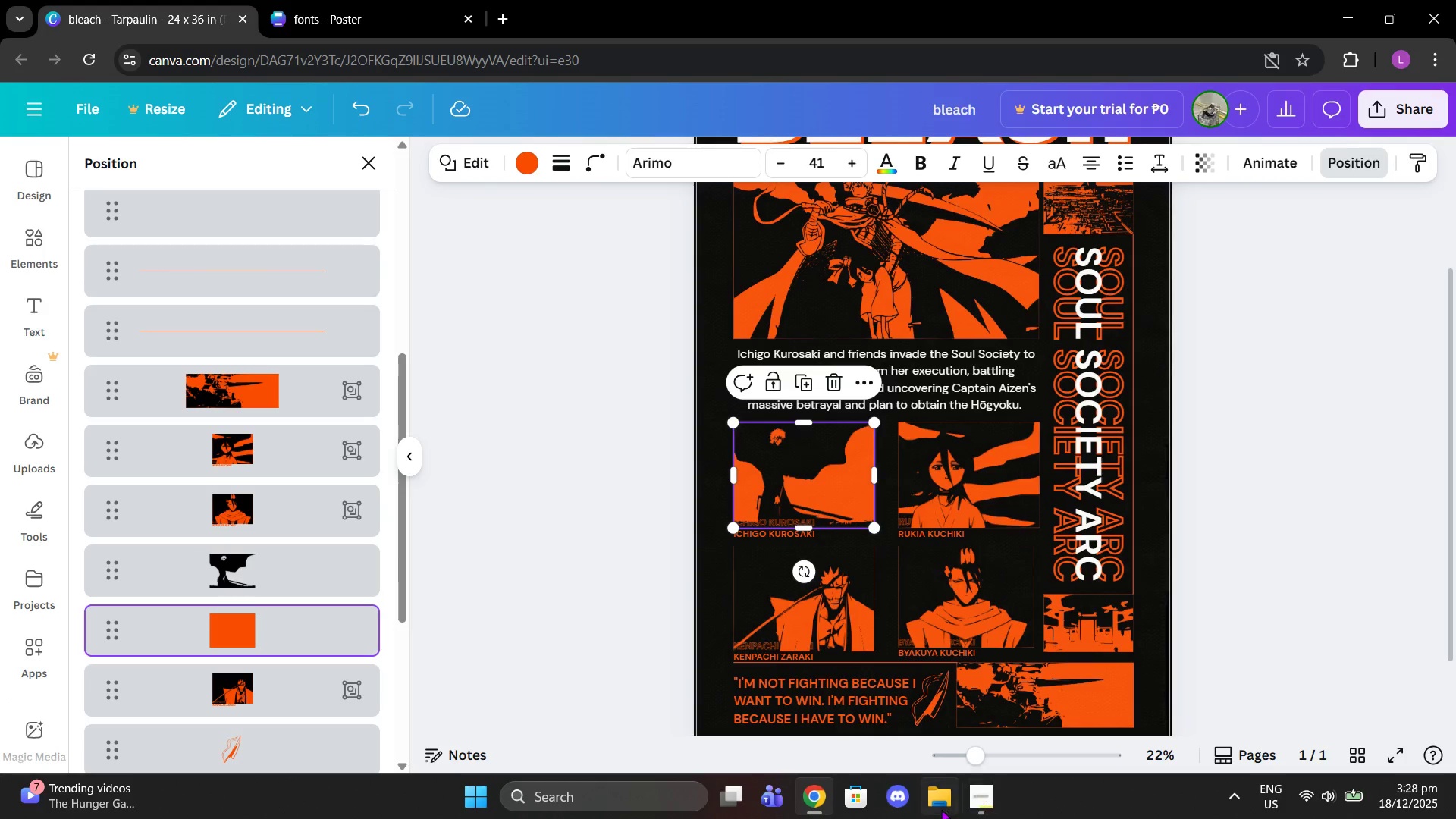 
left_click([972, 802])